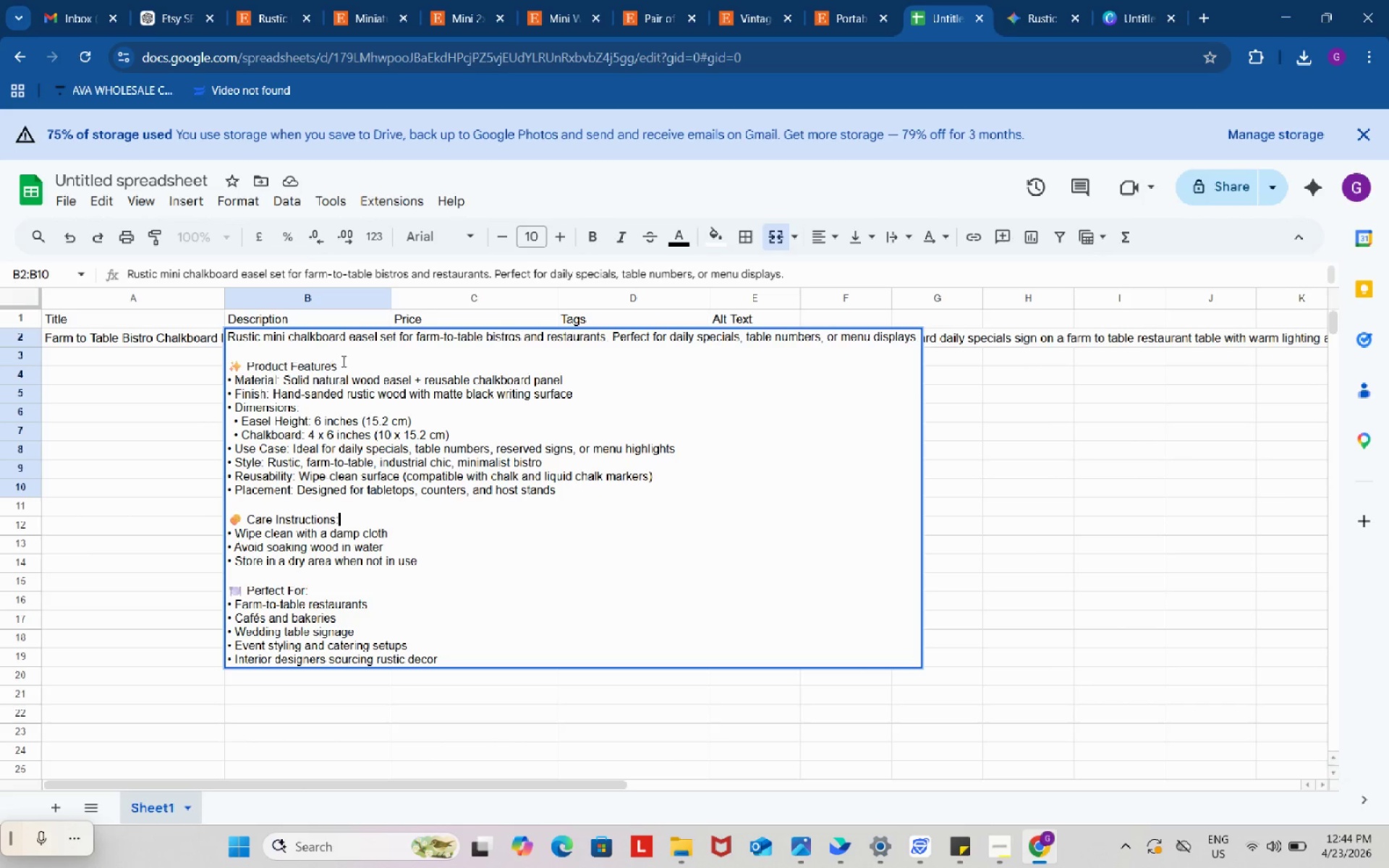 
left_click([354, 366])
 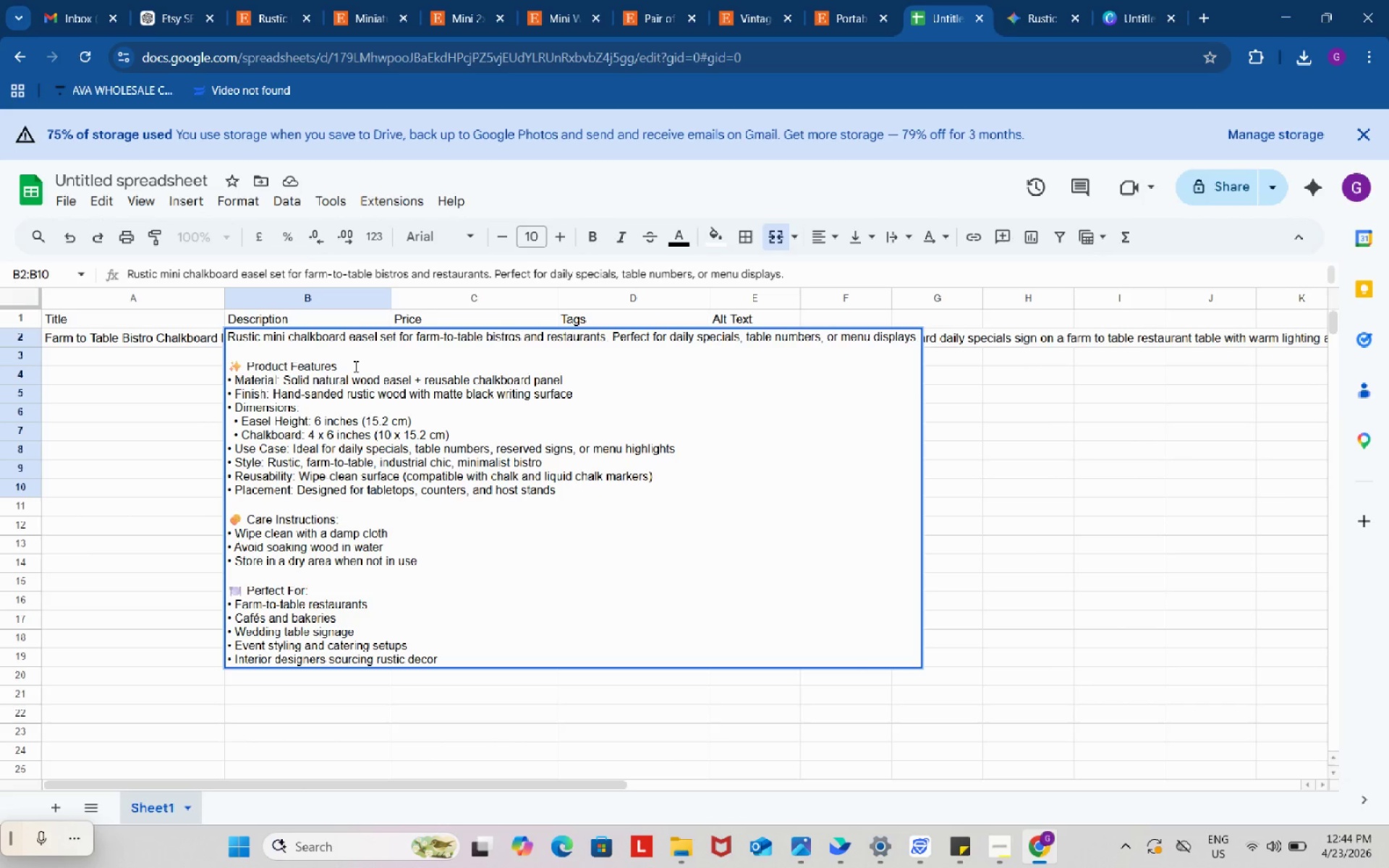 
key(Shift+ShiftRight)
 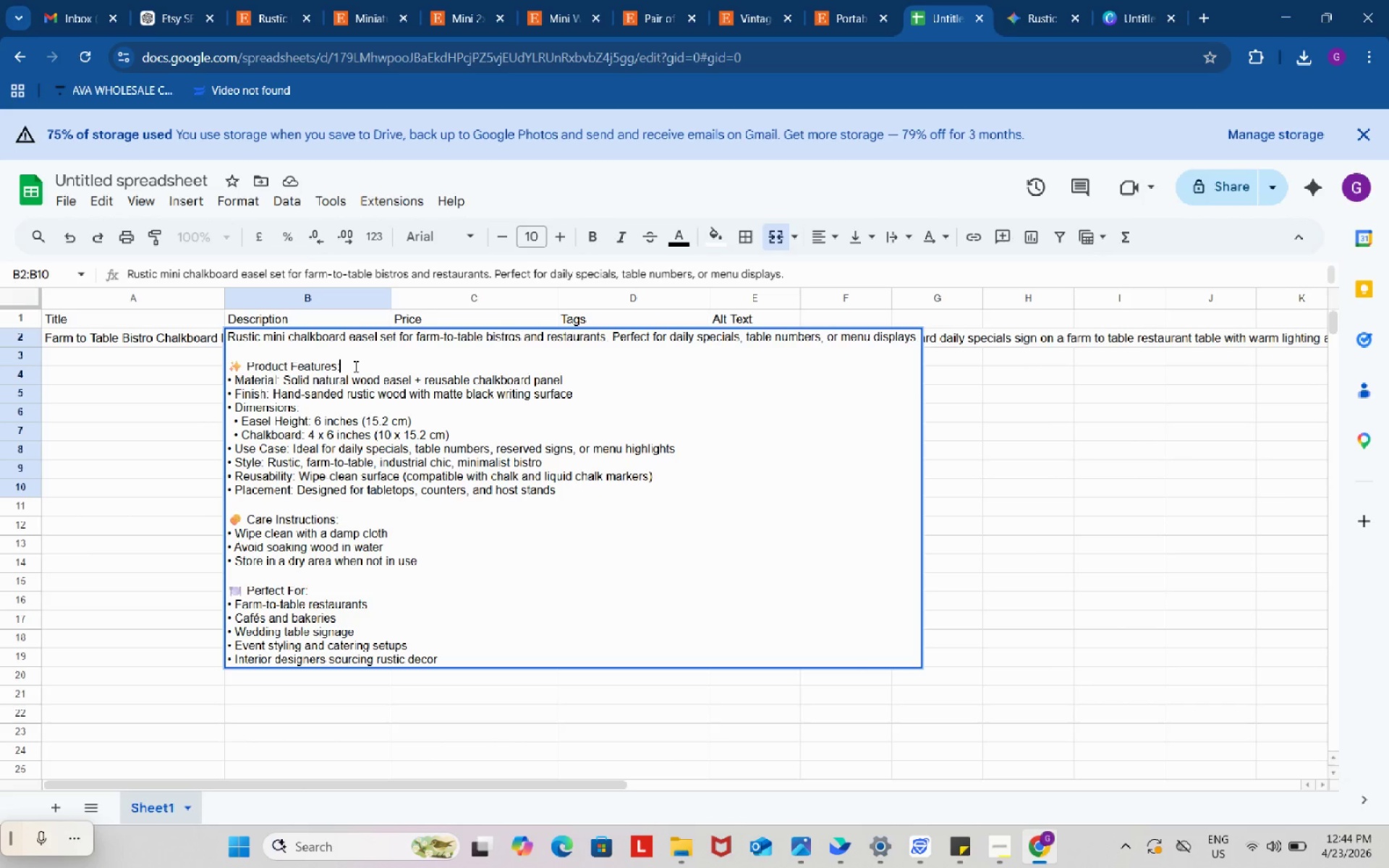 
key(Shift+Semicolon)
 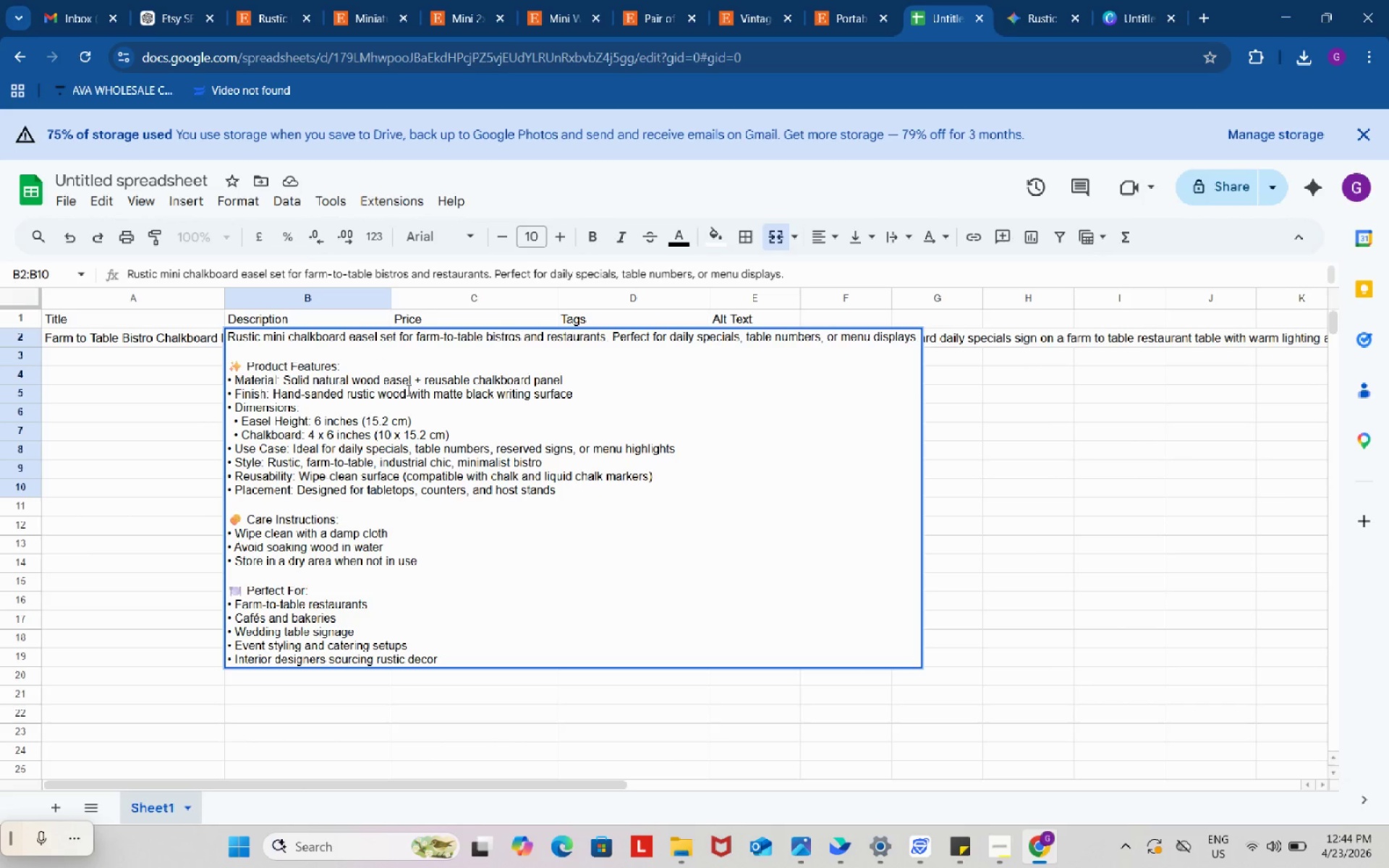 
scroll: coordinate [412, 409], scroll_direction: up, amount: 1.0
 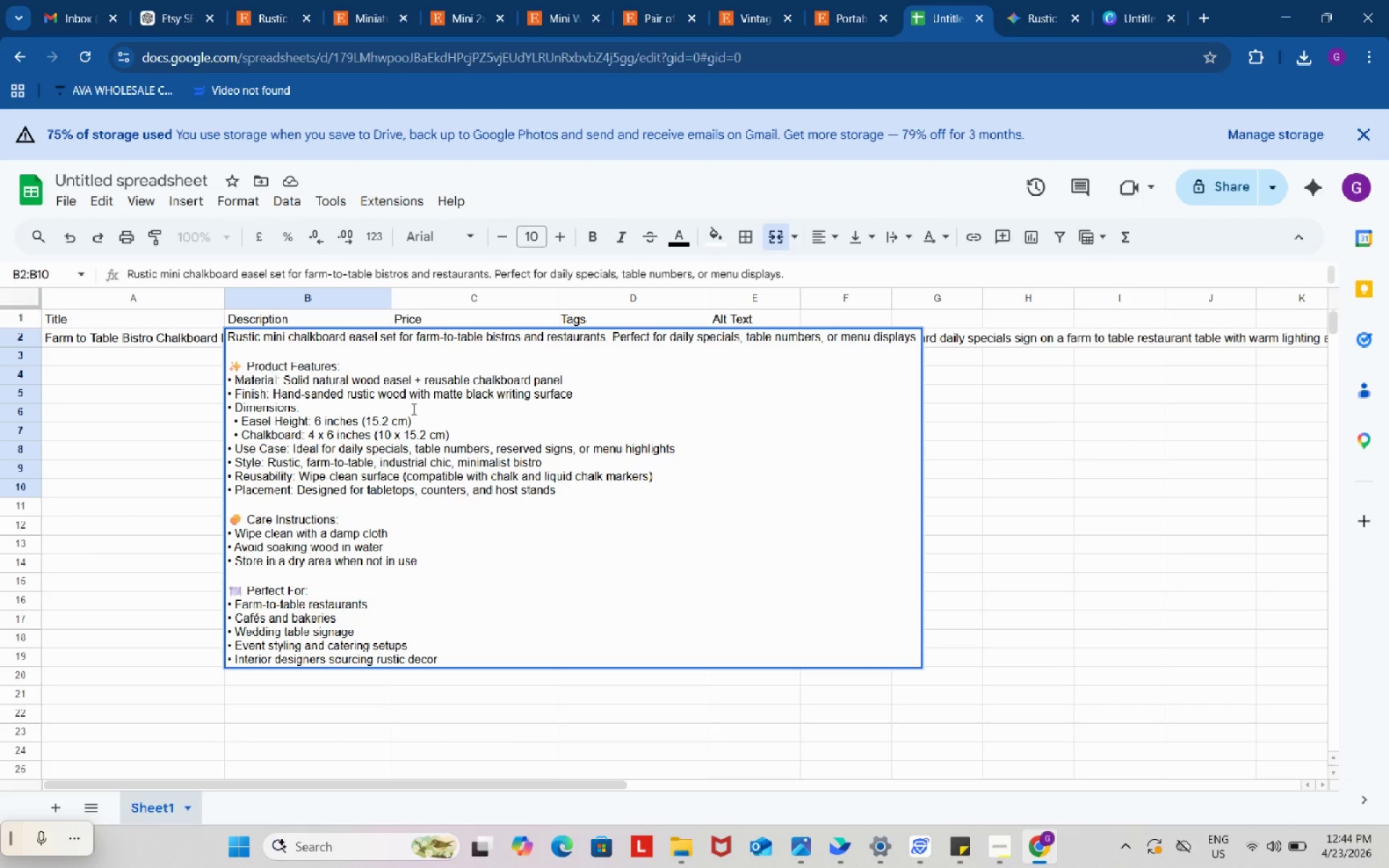 
scroll: coordinate [412, 409], scroll_direction: down, amount: 1.0
 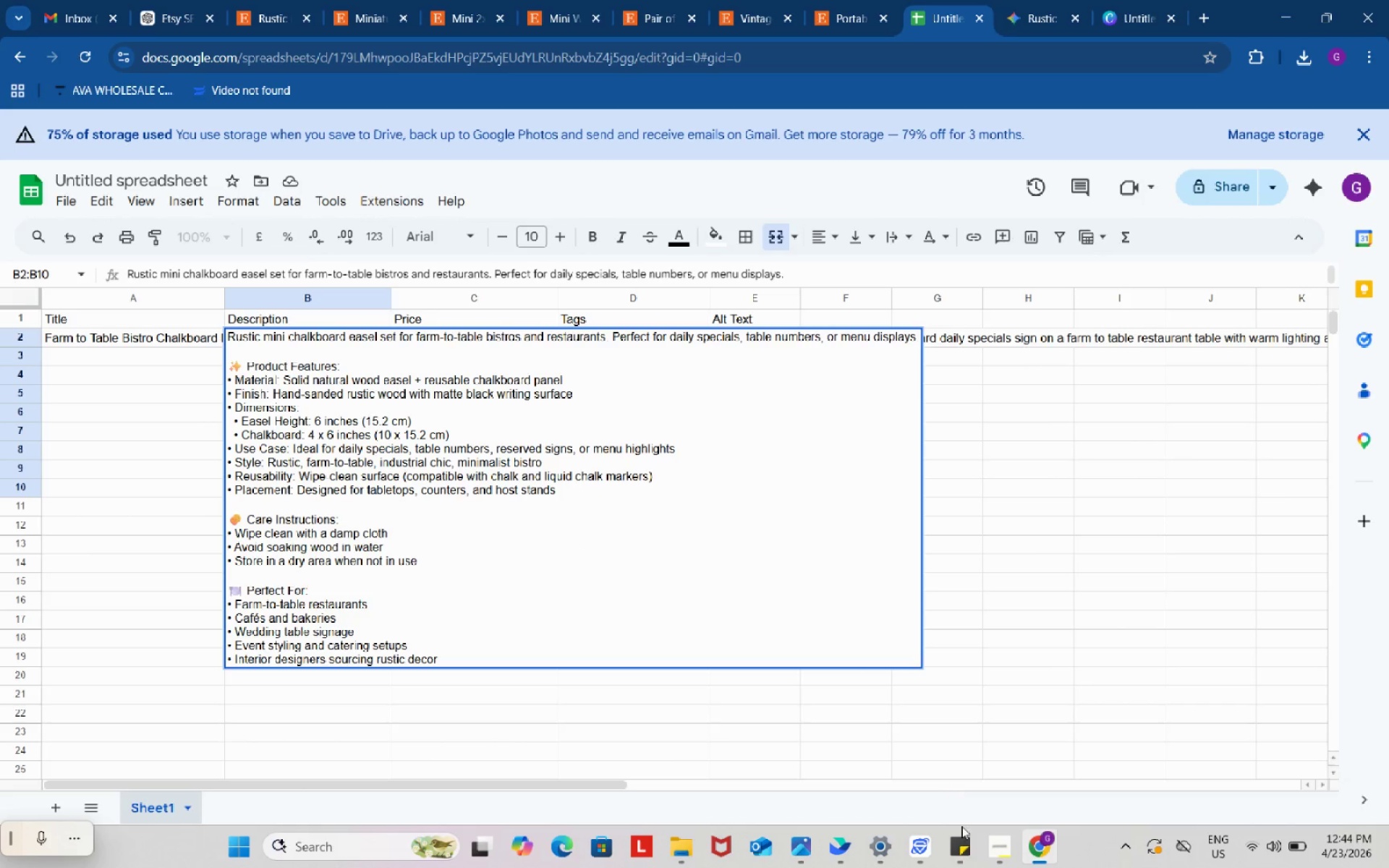 
left_click([1010, 851])
 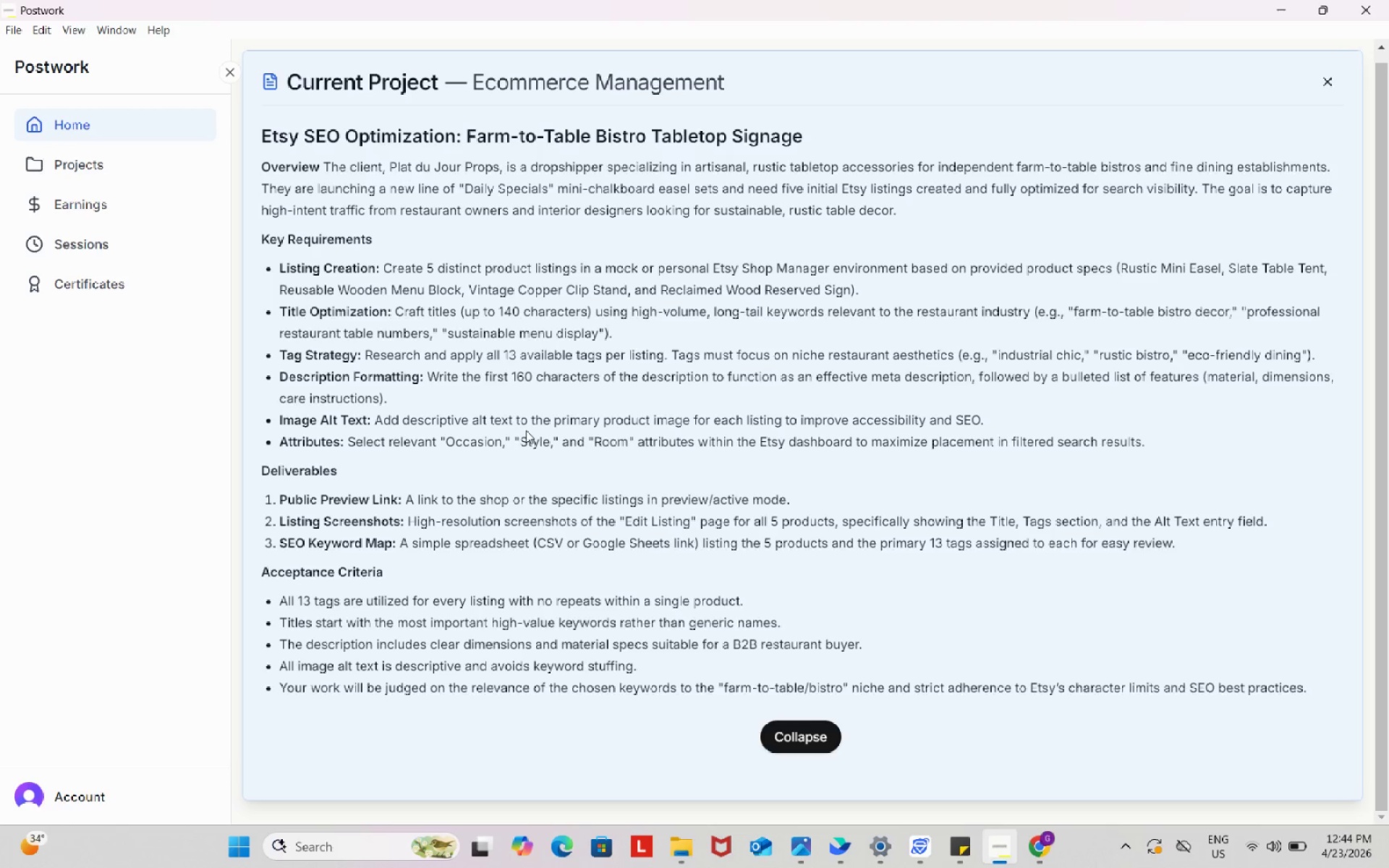 
wait(12.84)
 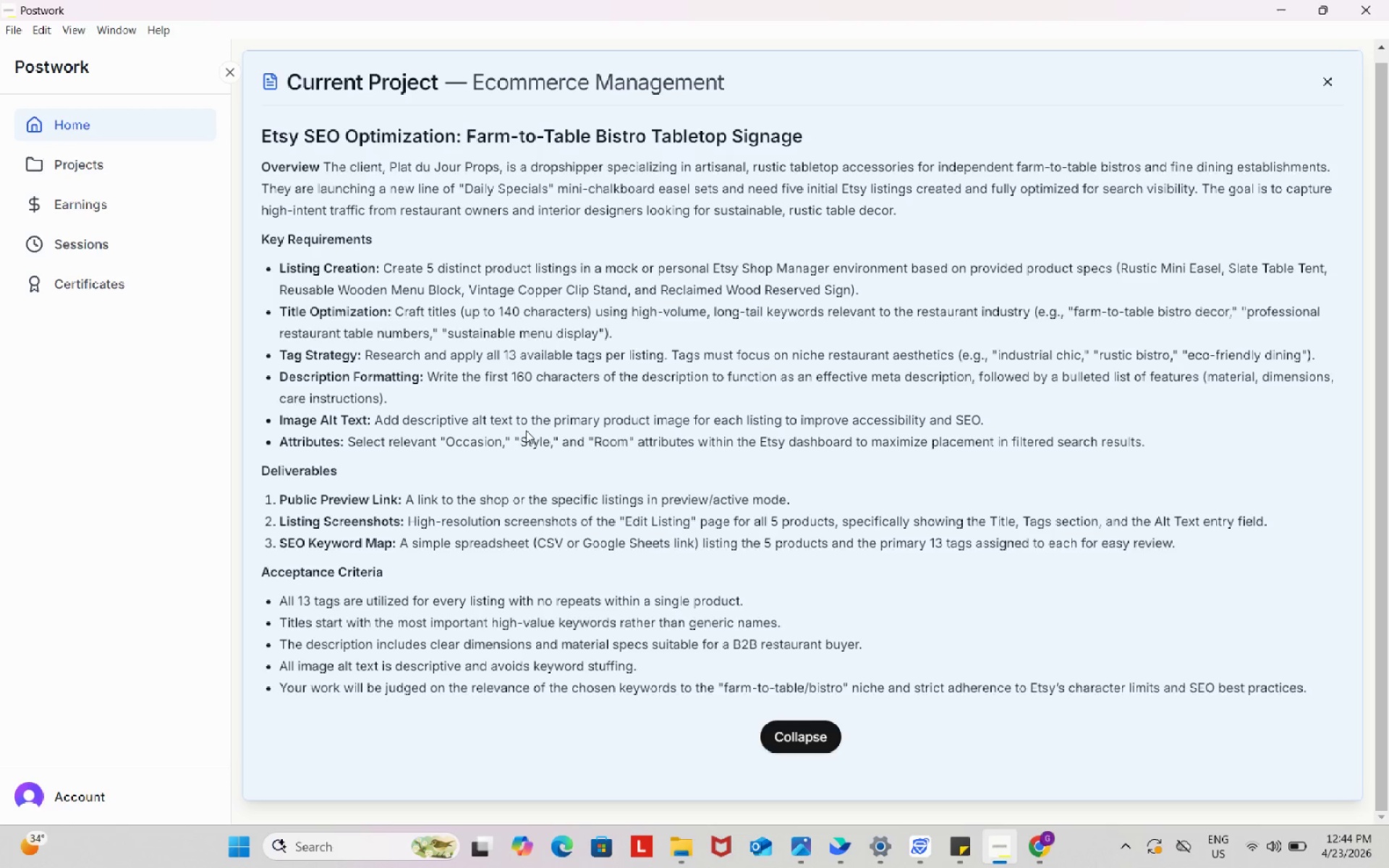 
left_click([1039, 741])
 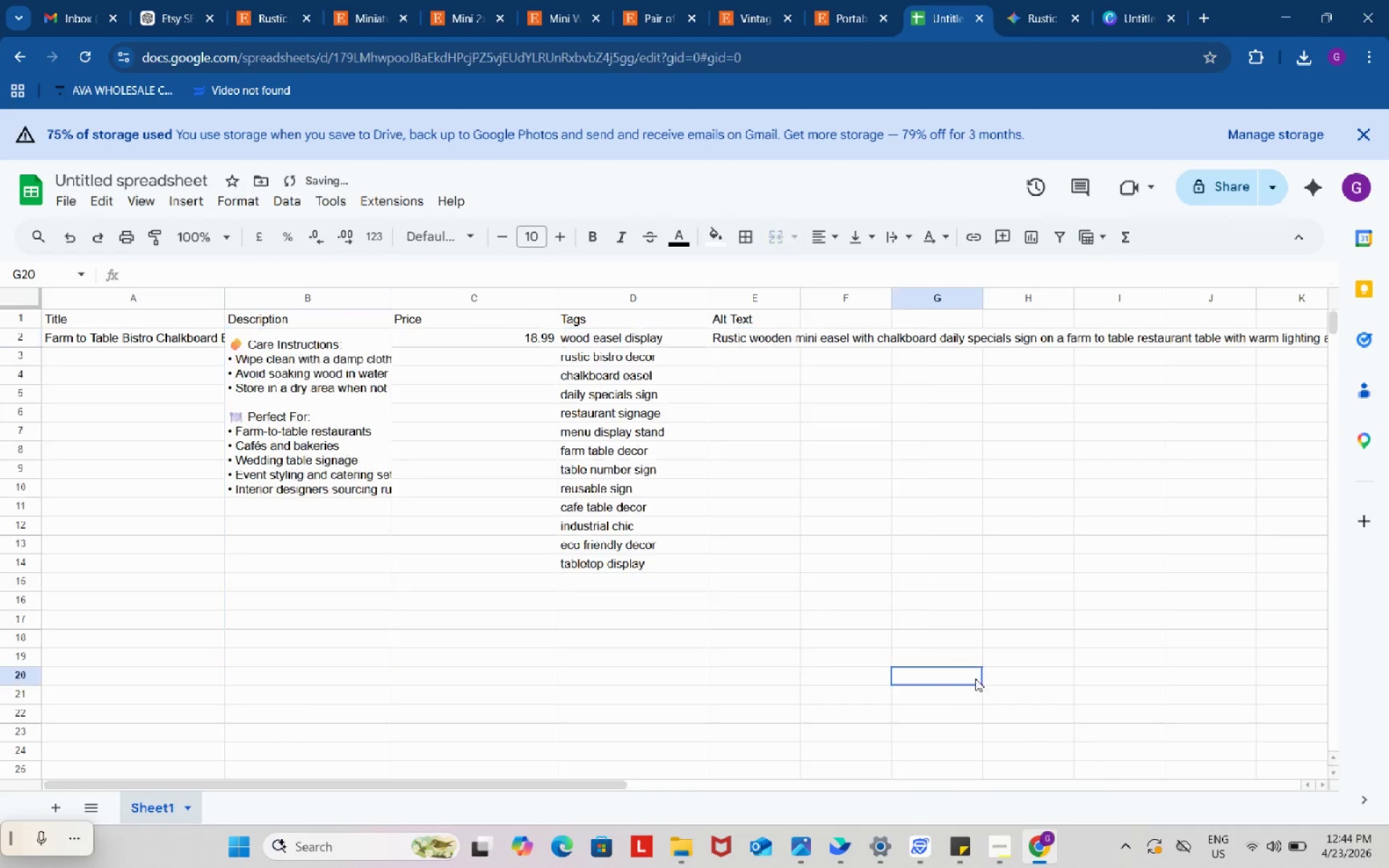 
double_click([975, 678])
 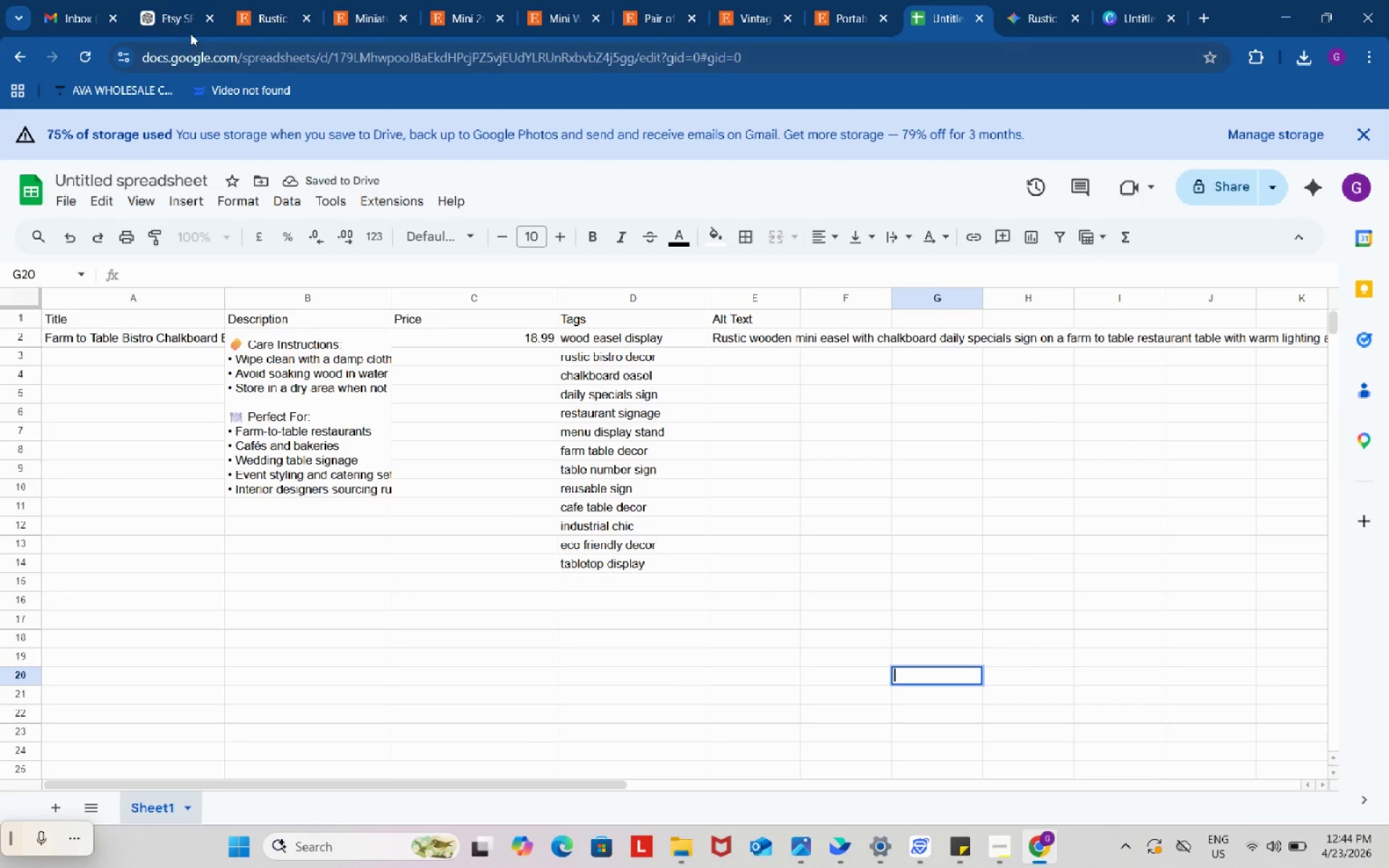 
scroll: coordinate [494, 583], scroll_direction: up, amount: 1.0
 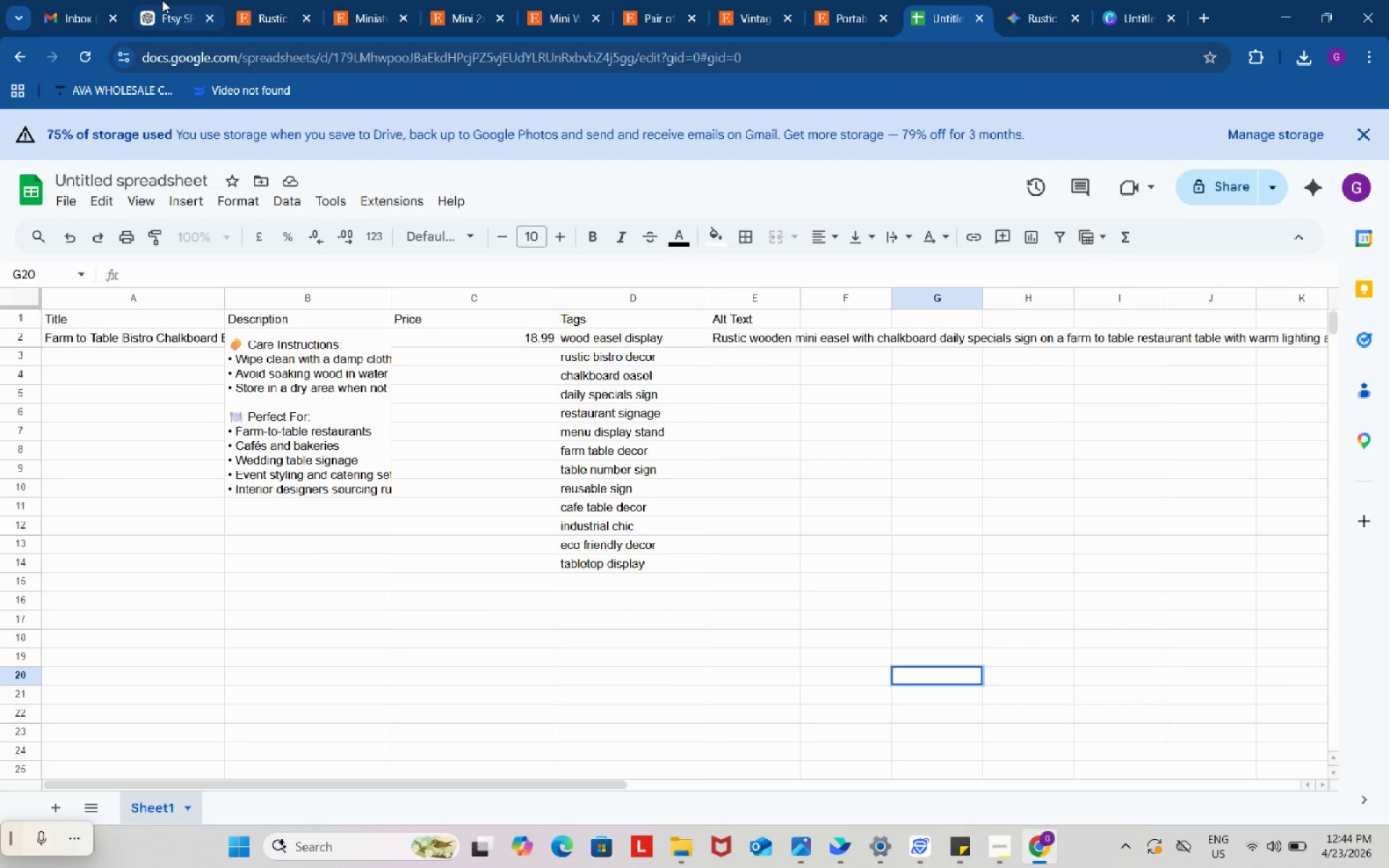 
left_click([162, 0])
 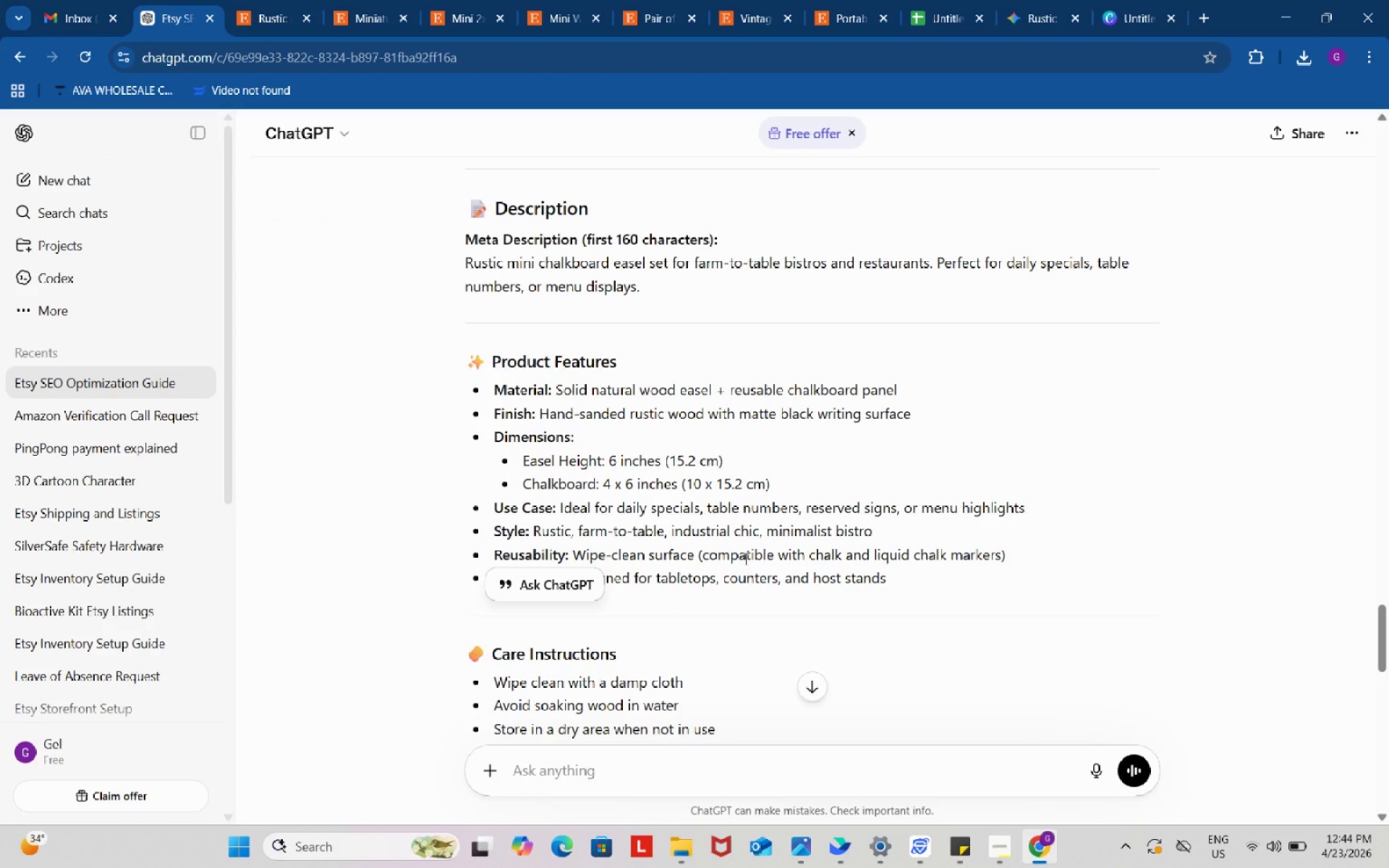 
scroll: coordinate [1016, 349], scroll_direction: up, amount: 26.0
 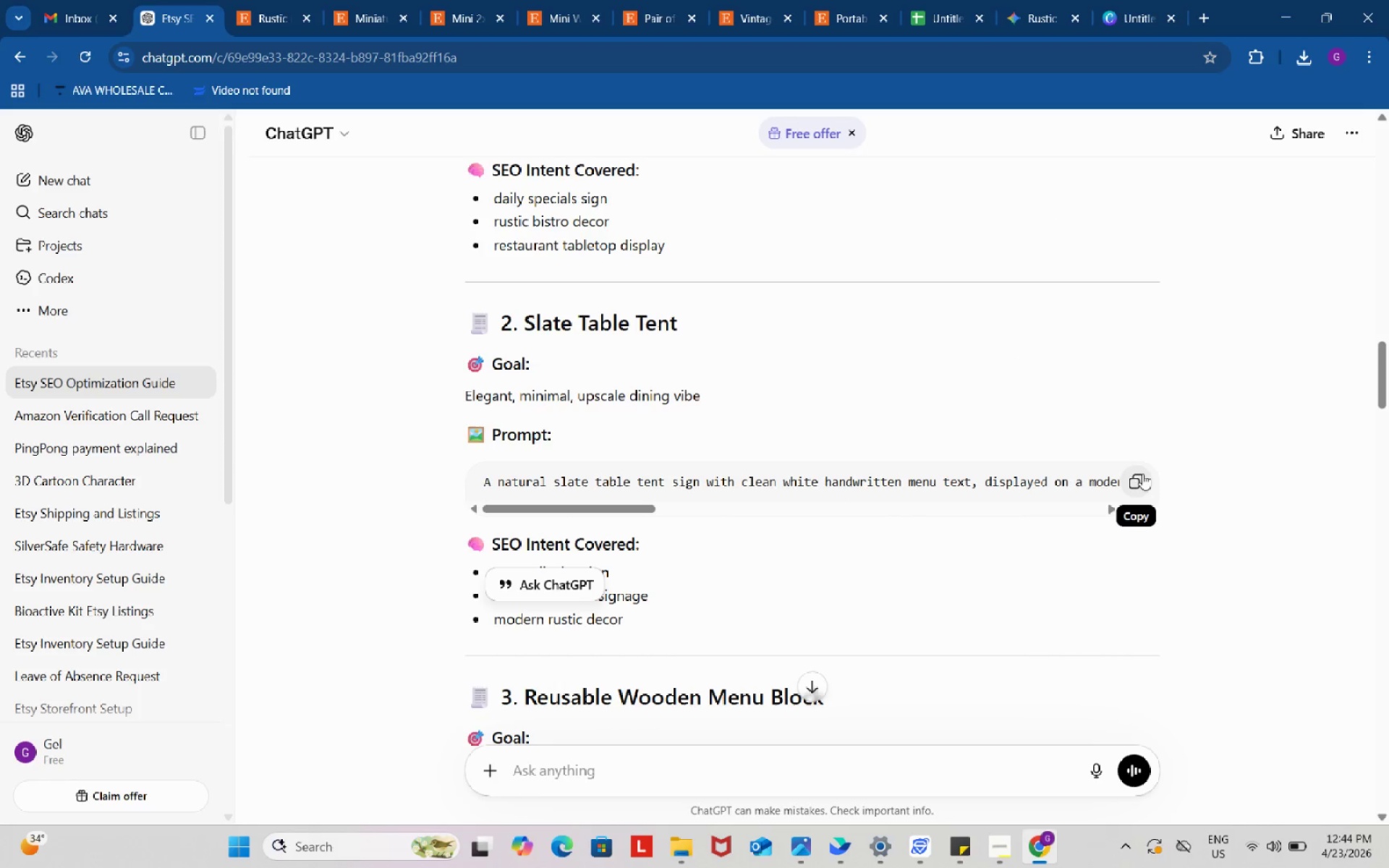 
left_click([1141, 472])
 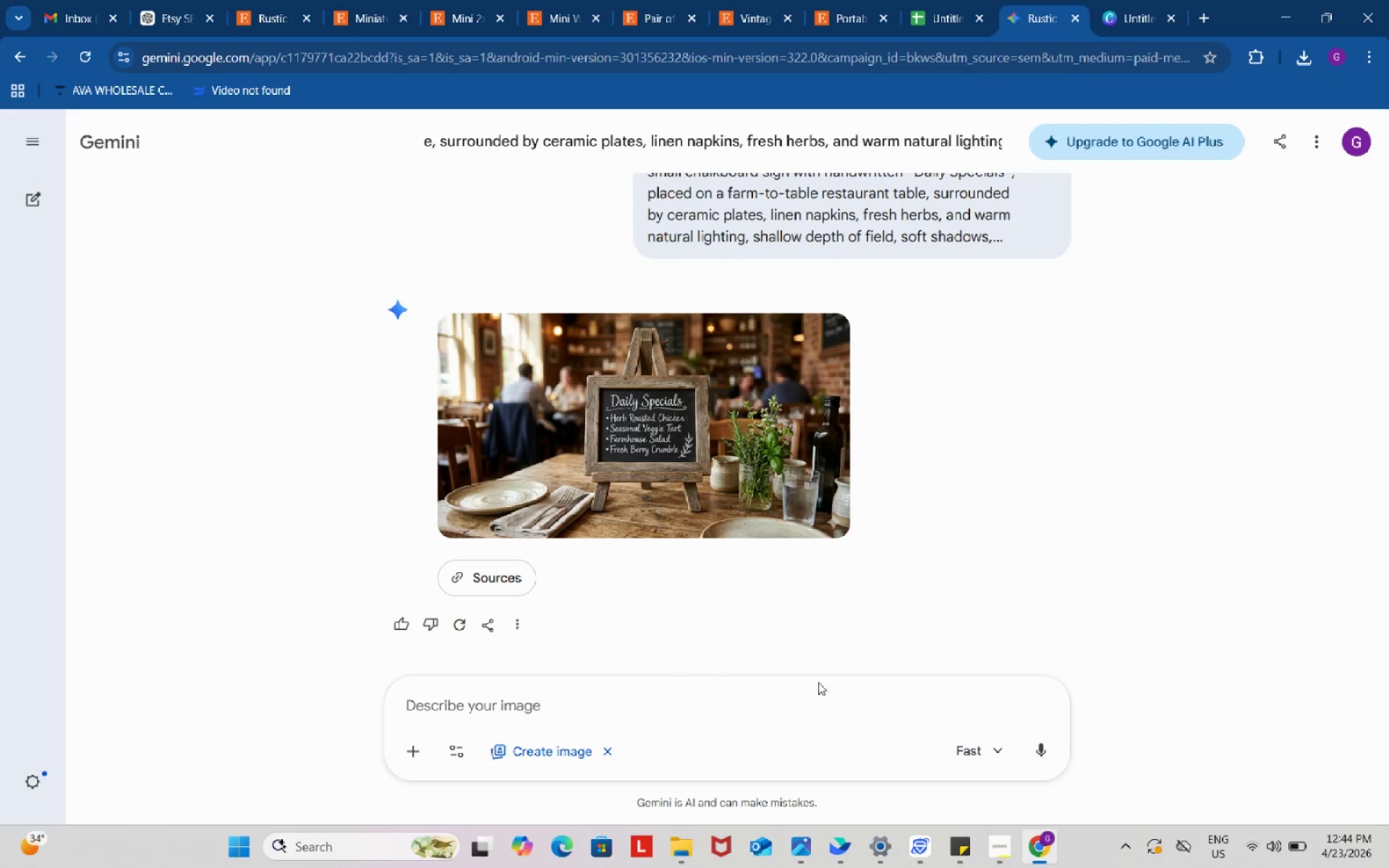 
left_click([814, 707])
 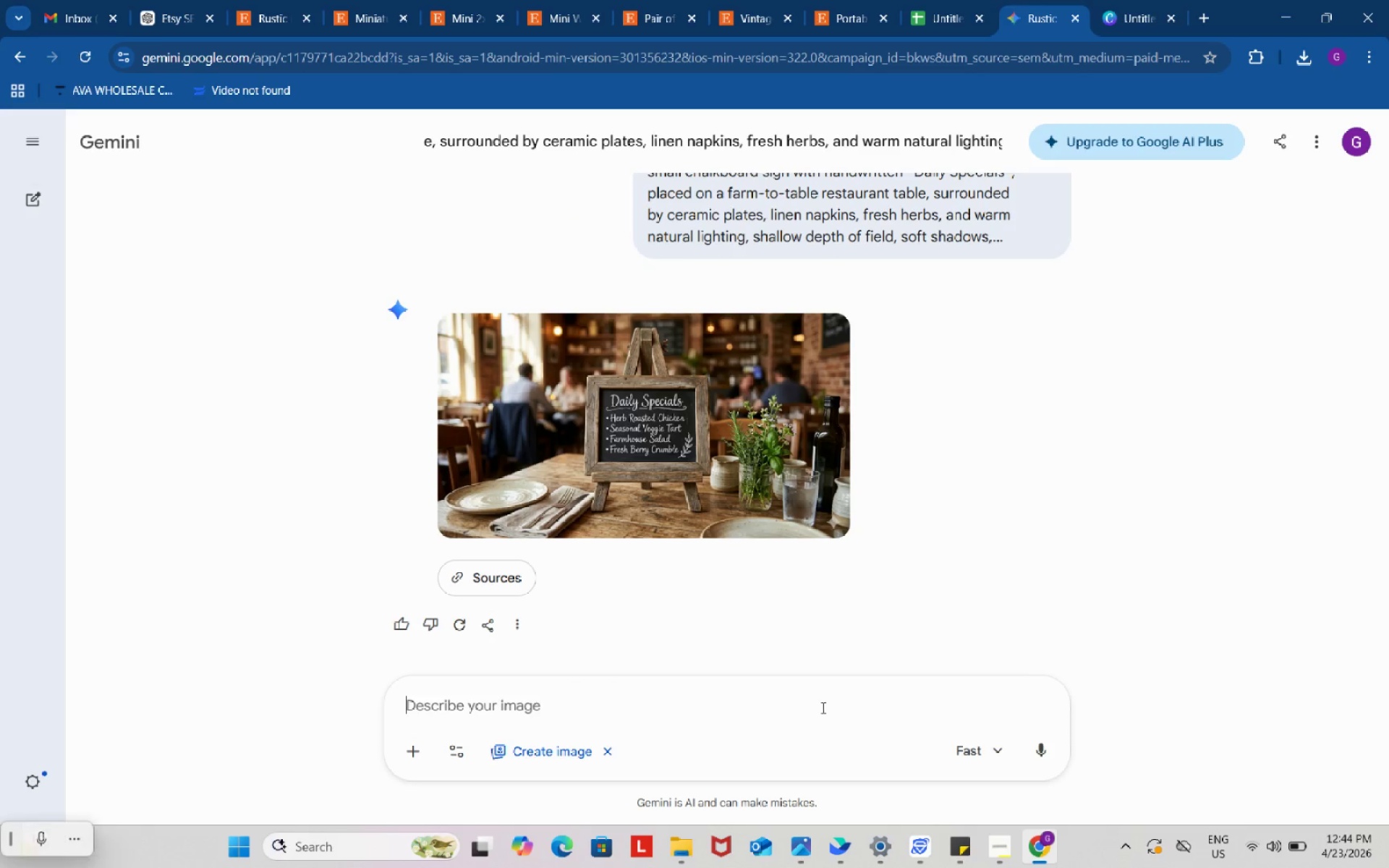 
key(Control+ControlLeft)
 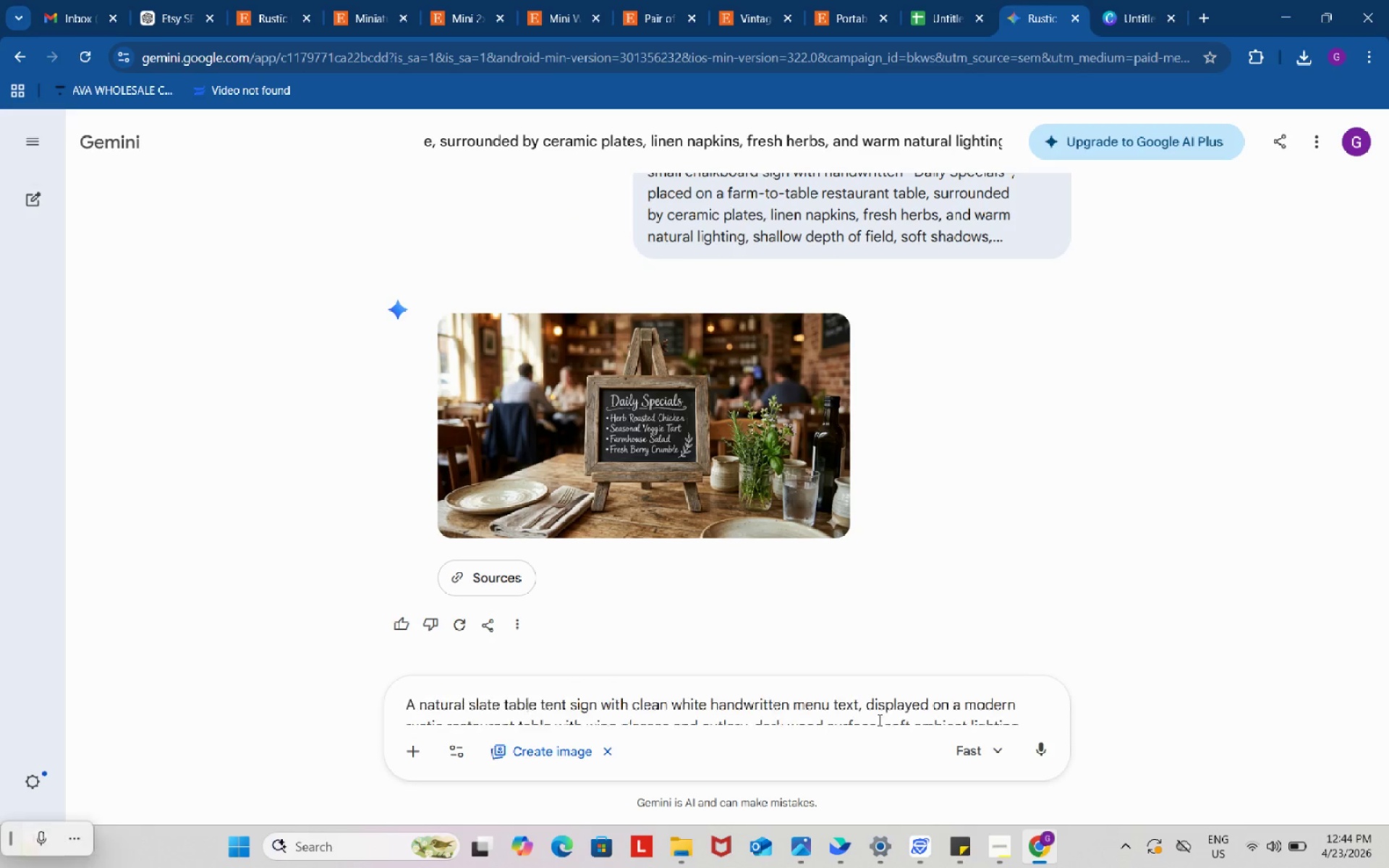 
key(Control+V)
 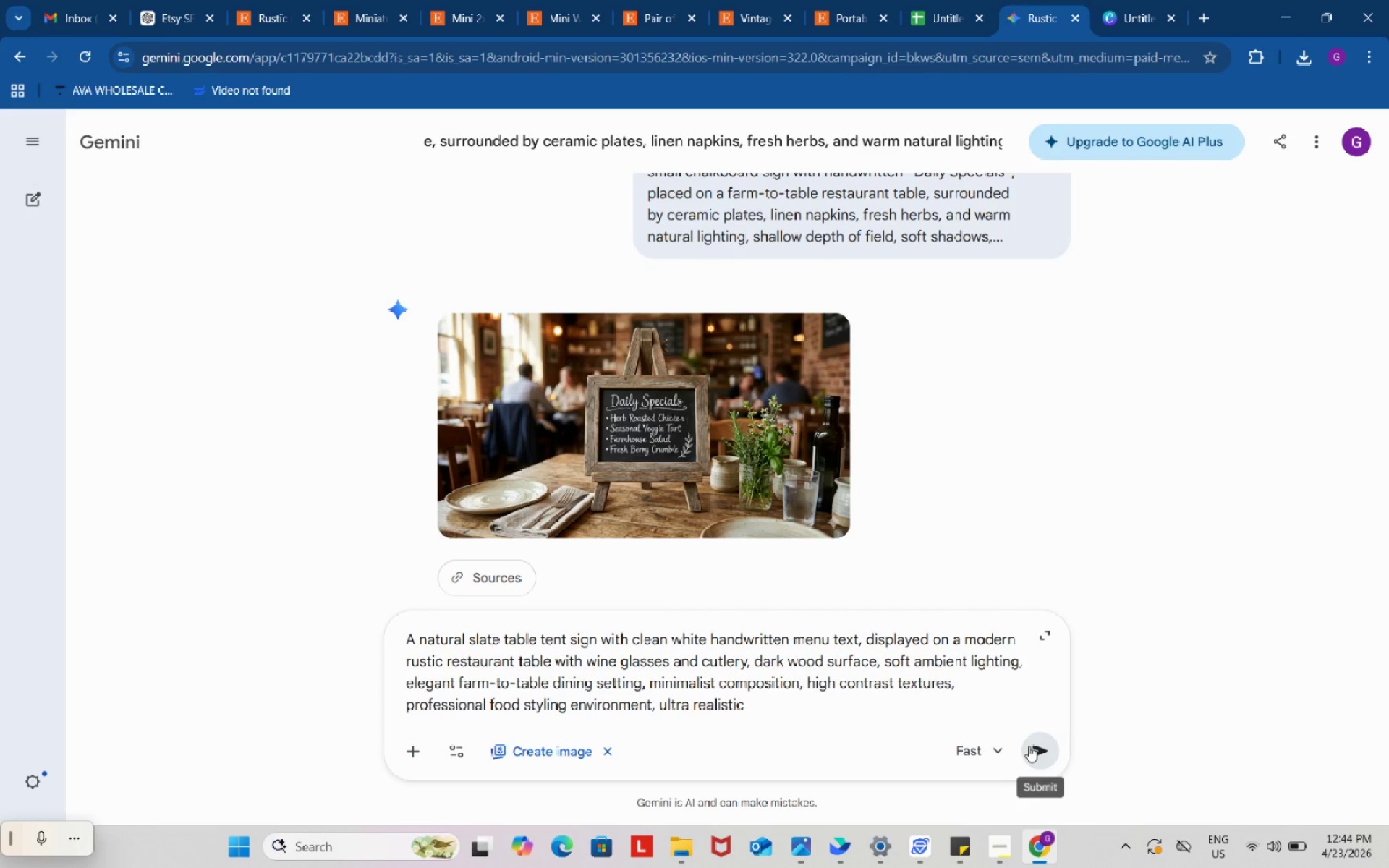 
left_click_drag(start_coordinate=[1035, 746], to_coordinate=[1036, 741])
 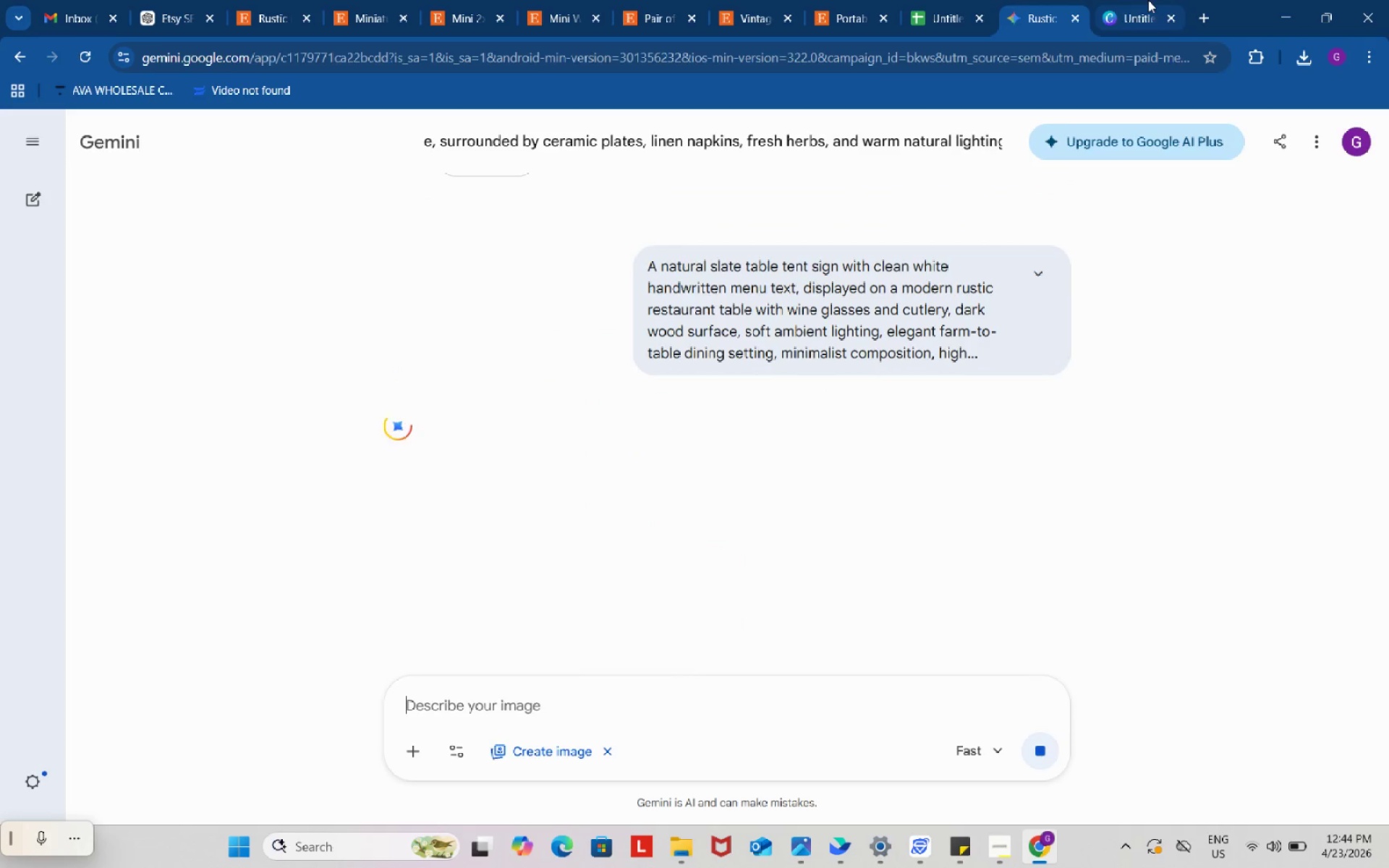 
left_click([1147, 0])
 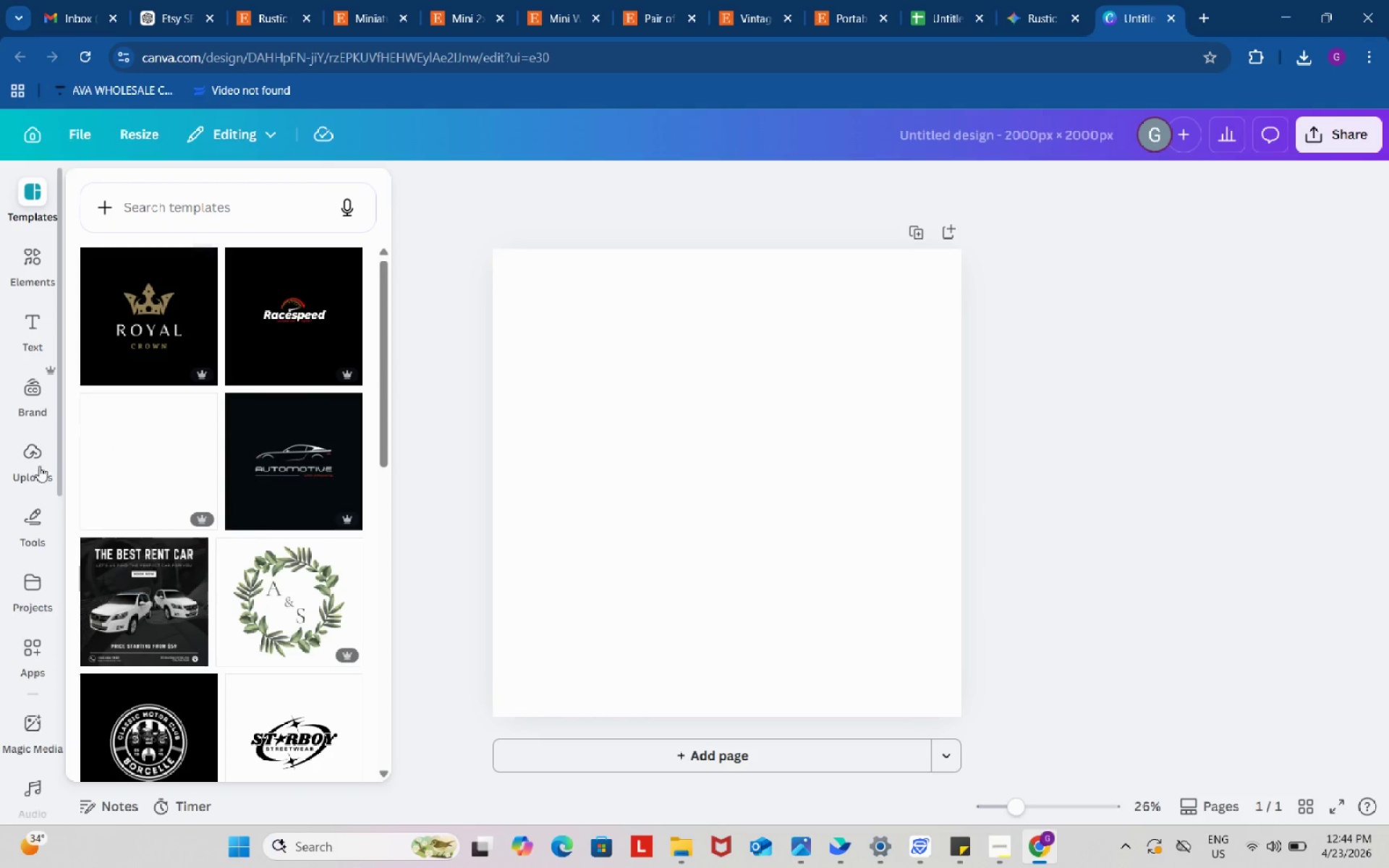 
left_click([35, 477])
 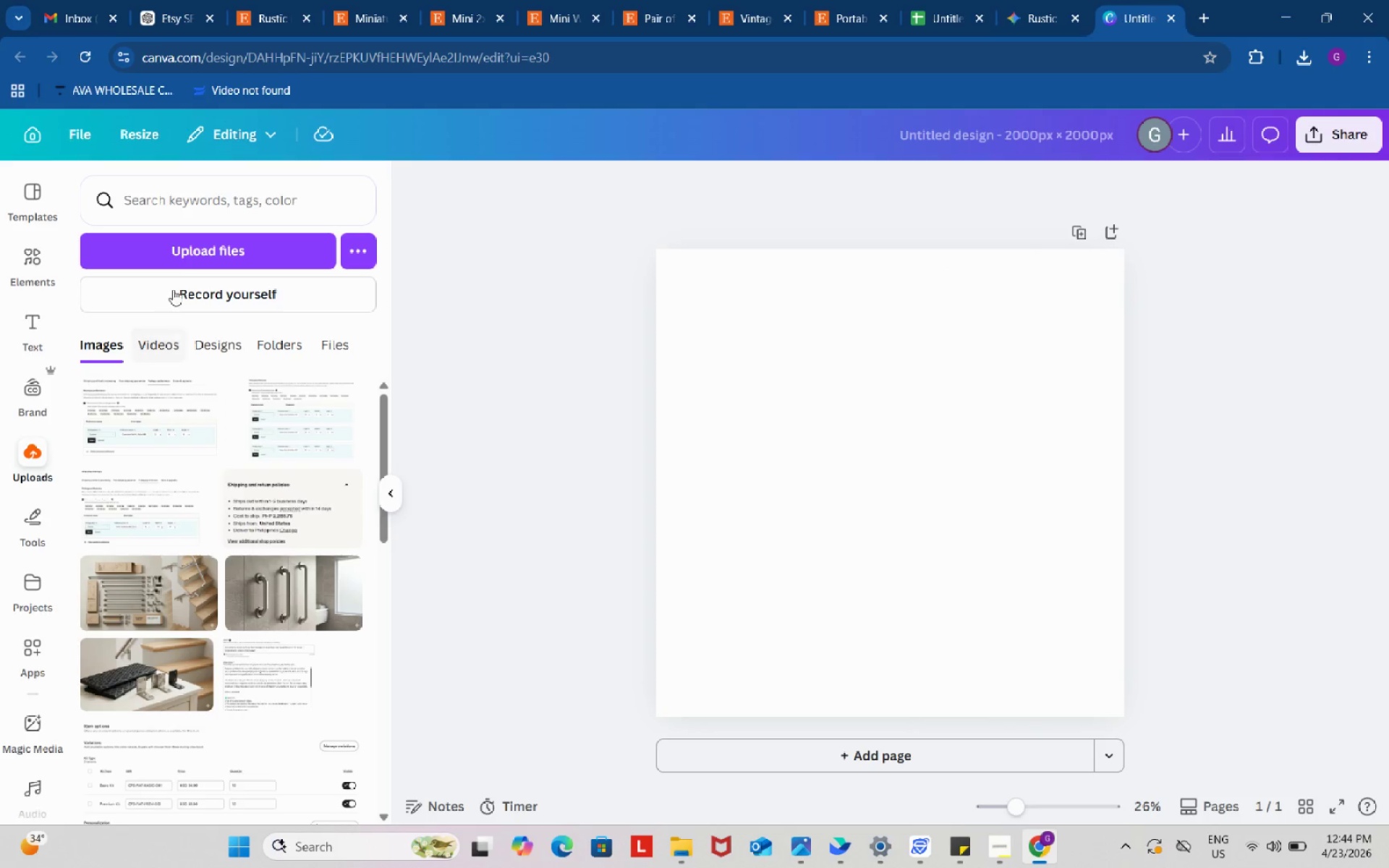 
left_click([192, 251])
 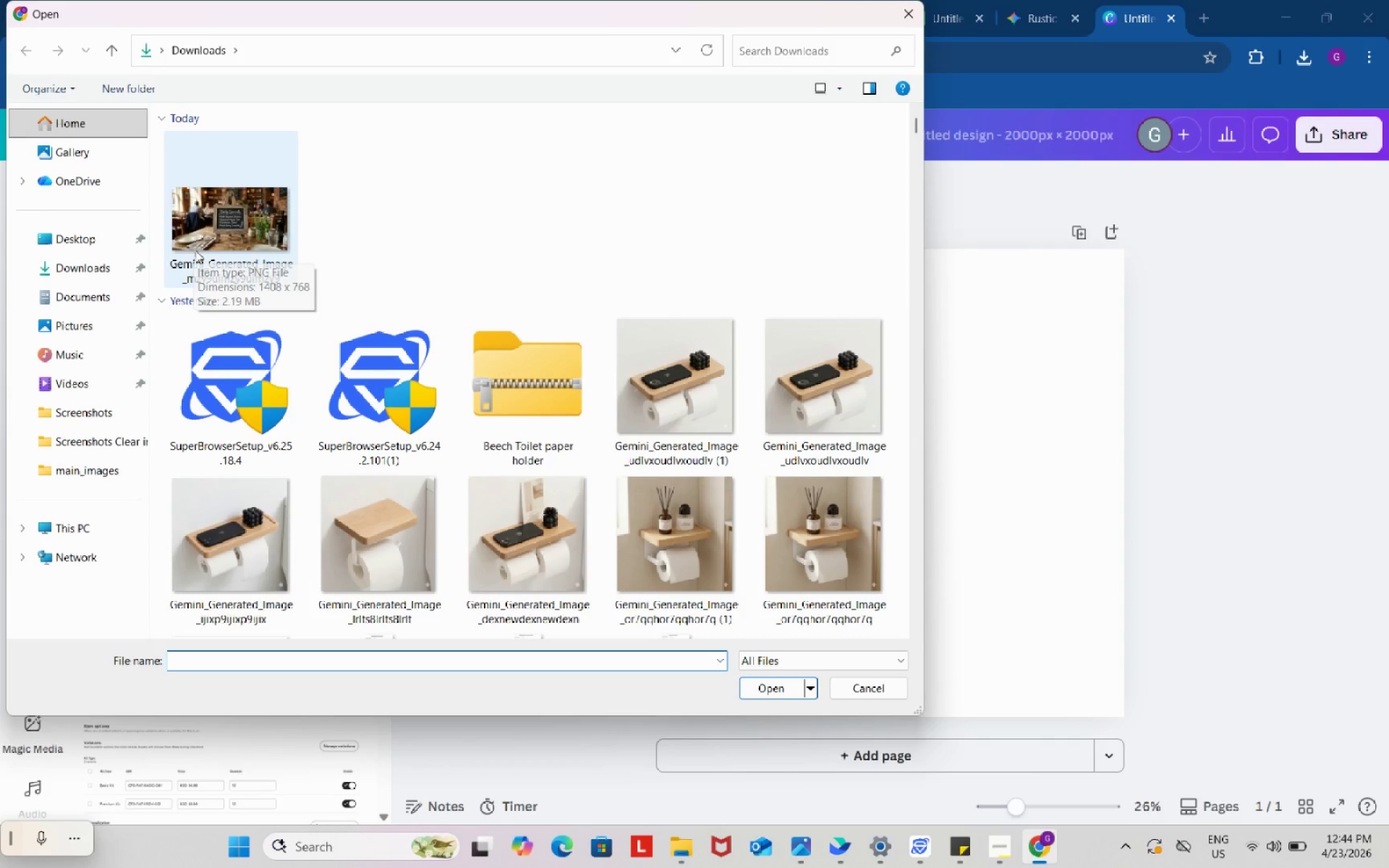 
left_click([252, 246])
 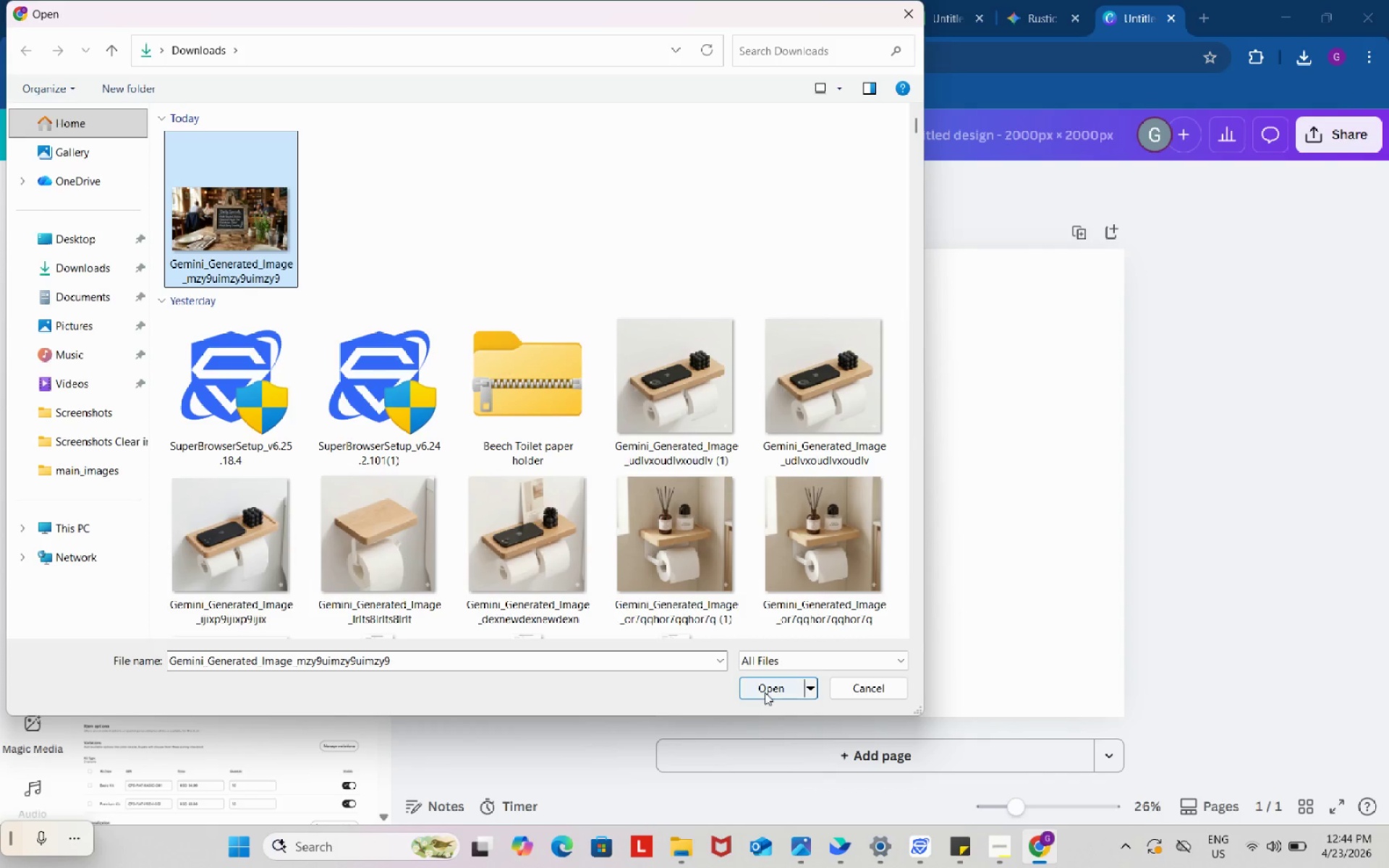 
left_click([765, 692])
 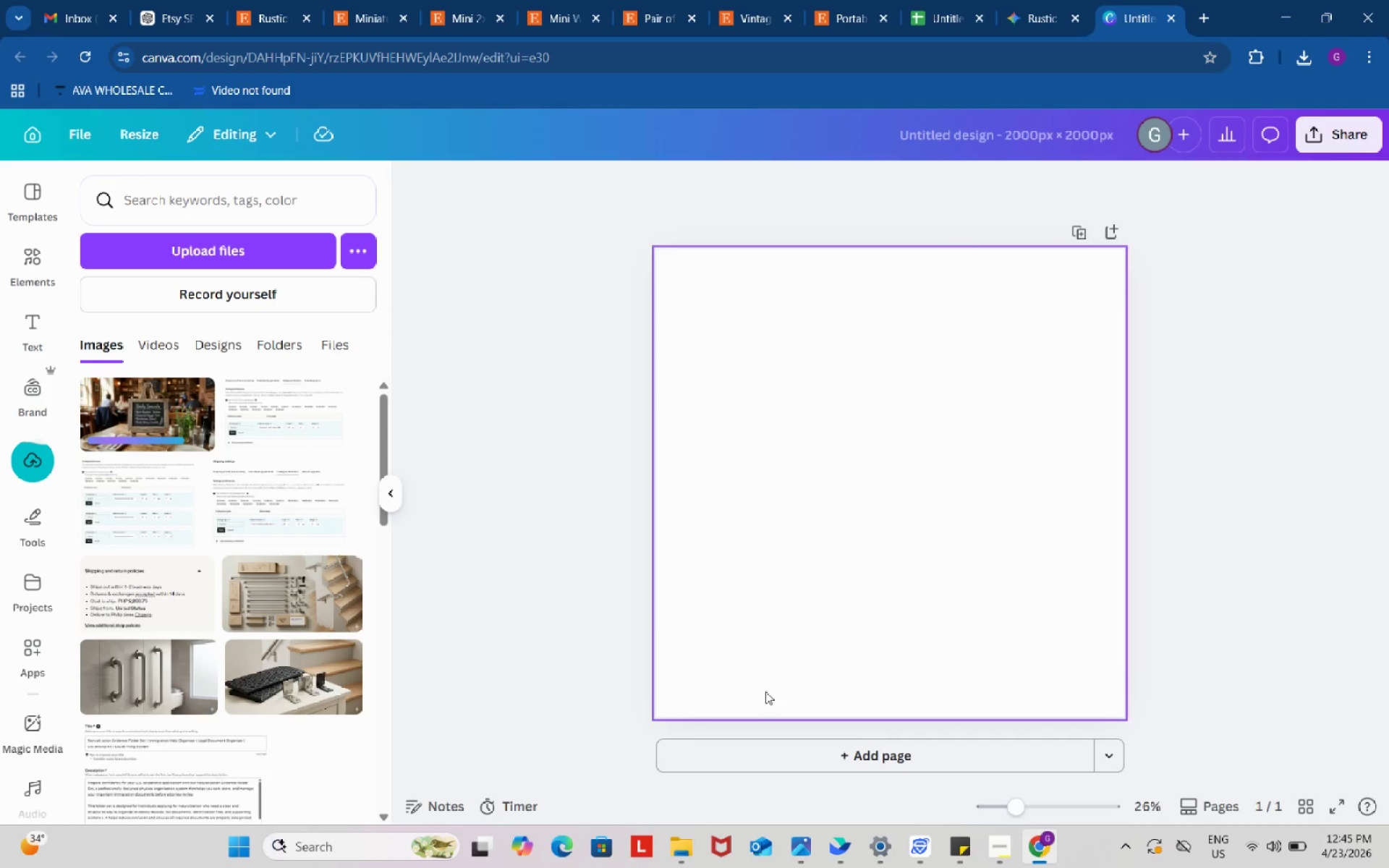 
wait(5.8)
 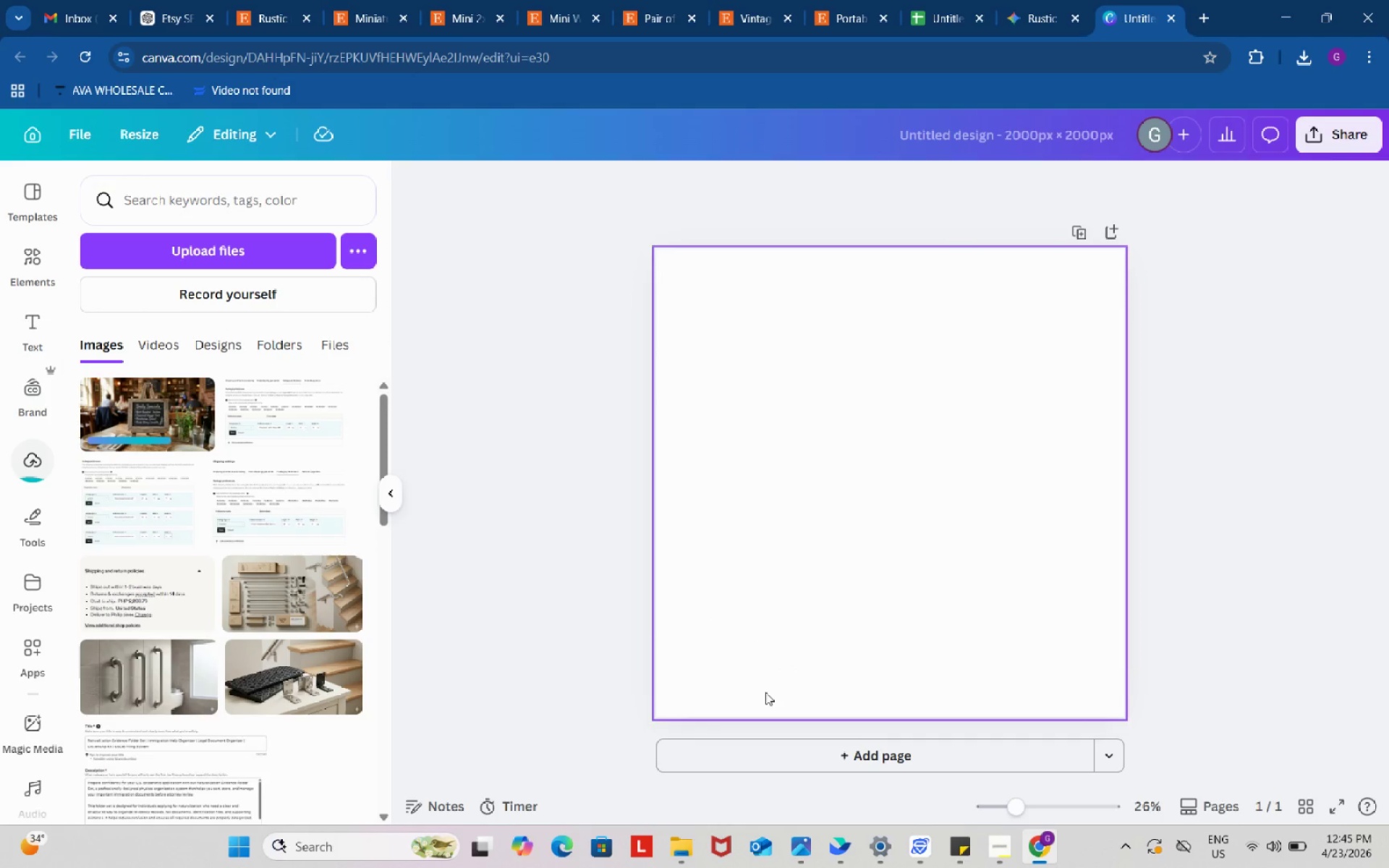 
left_click([150, 416])
 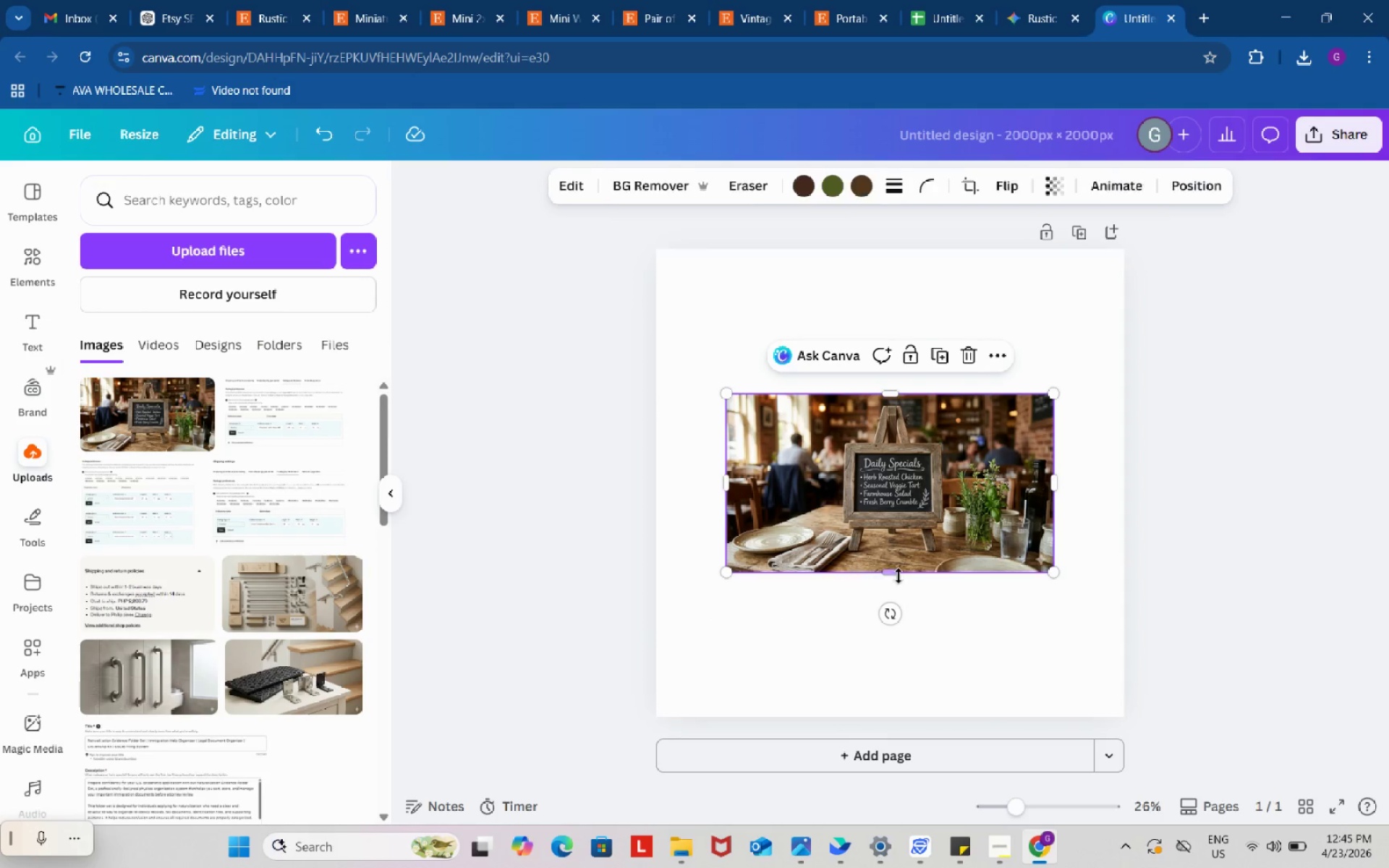 
left_click_drag(start_coordinate=[950, 530], to_coordinate=[857, 380])
 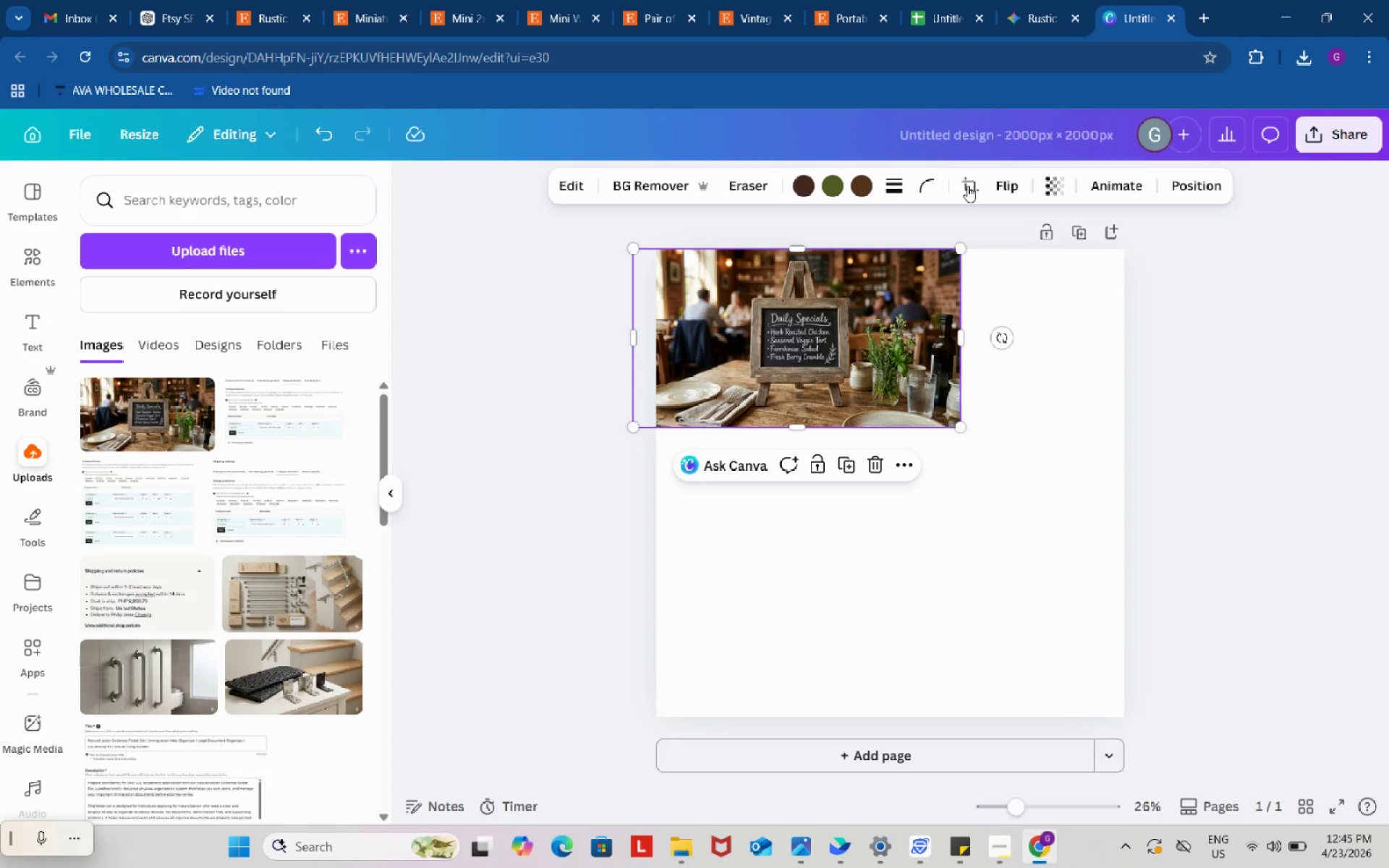 
left_click([968, 183])
 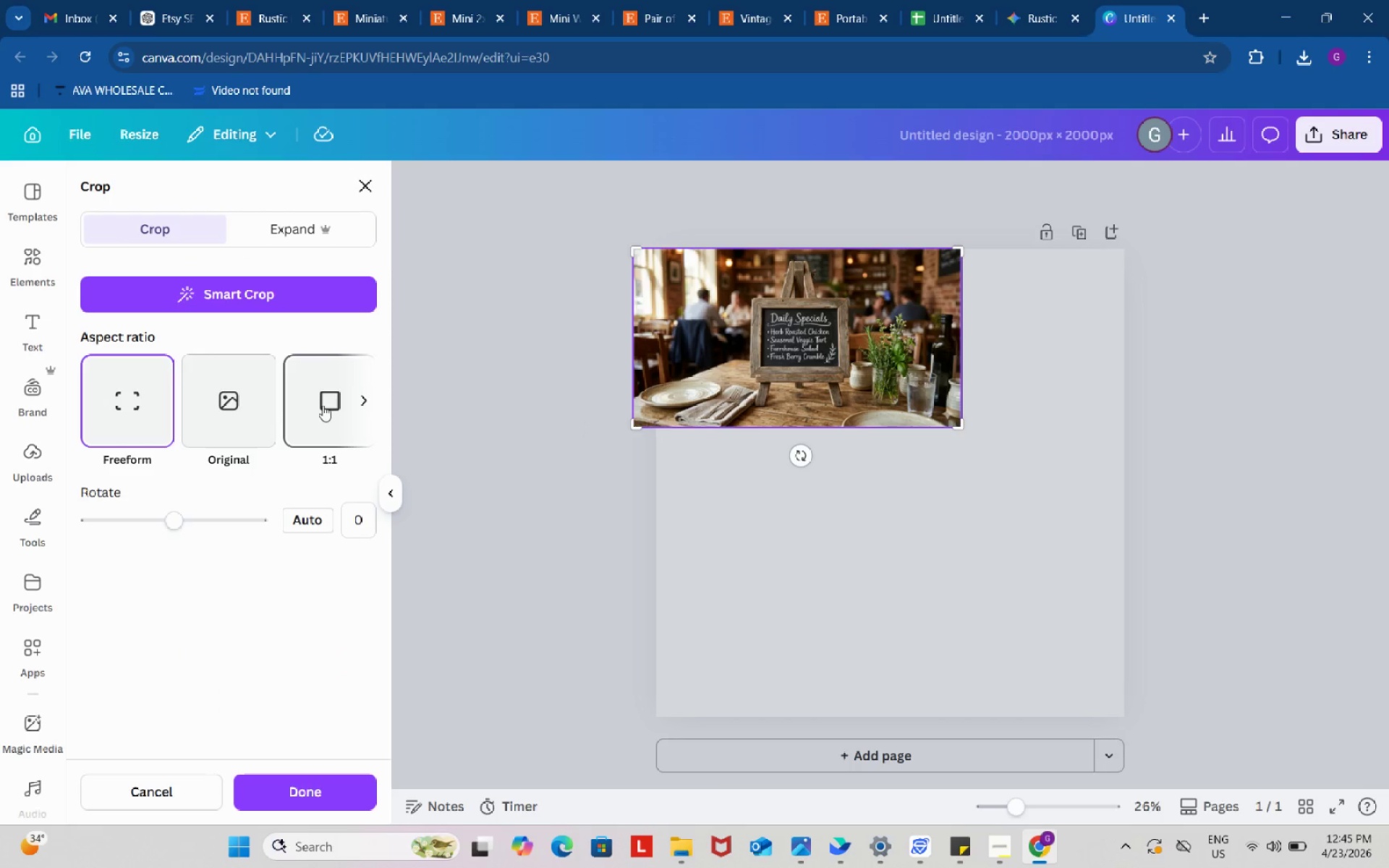 
left_click([326, 404])
 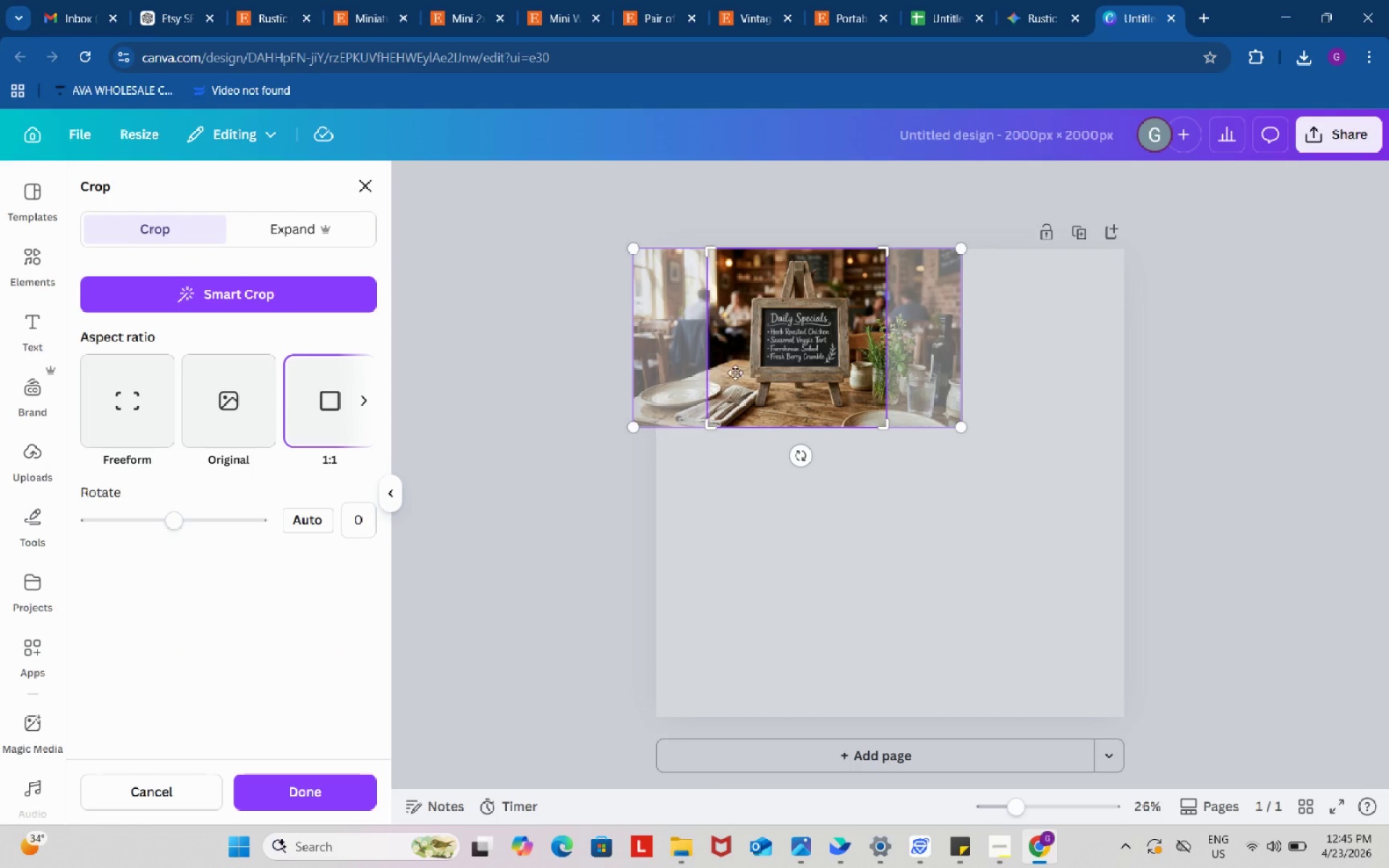 
left_click([323, 778])
 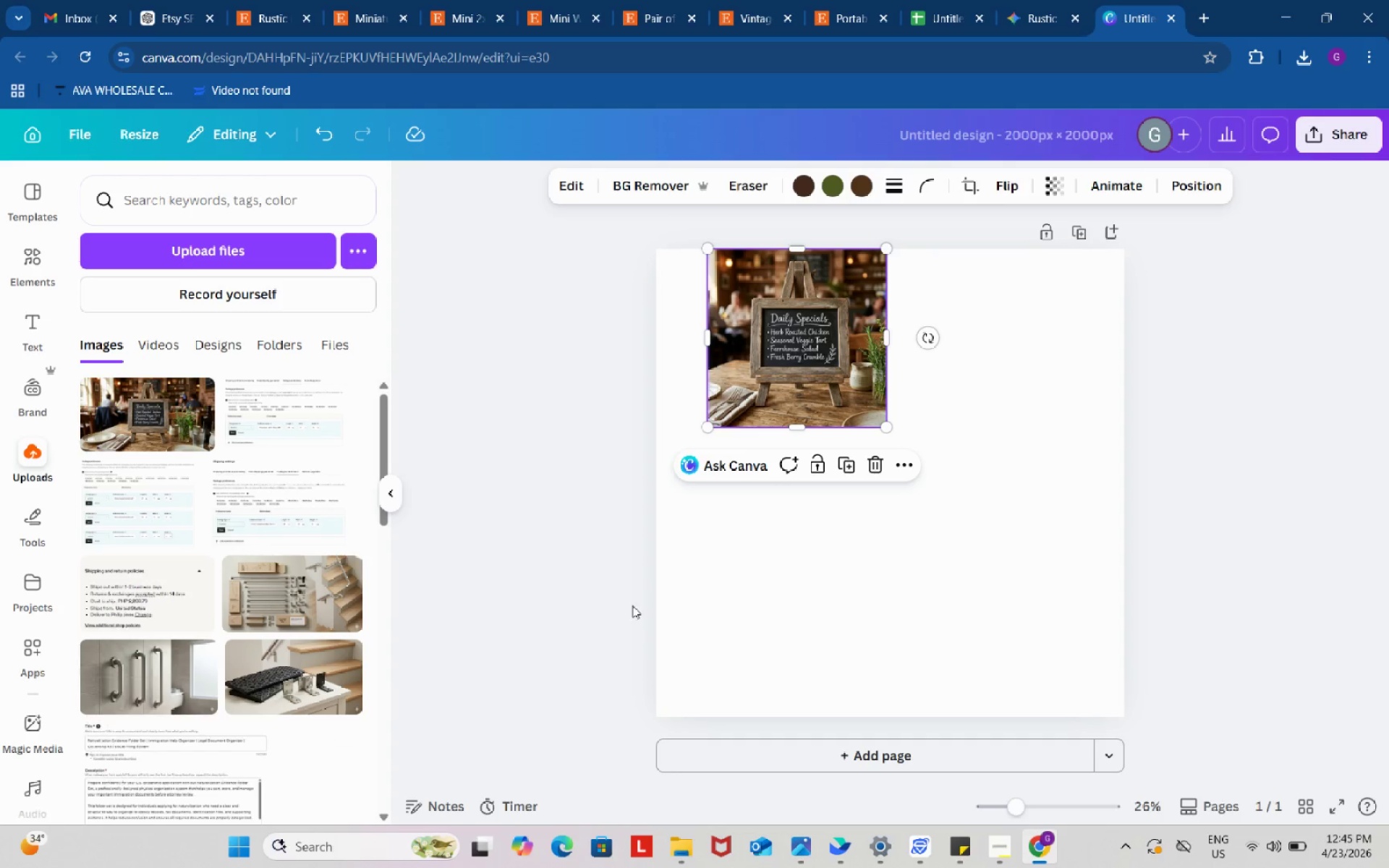 
left_click_drag(start_coordinate=[776, 365], to_coordinate=[727, 365])
 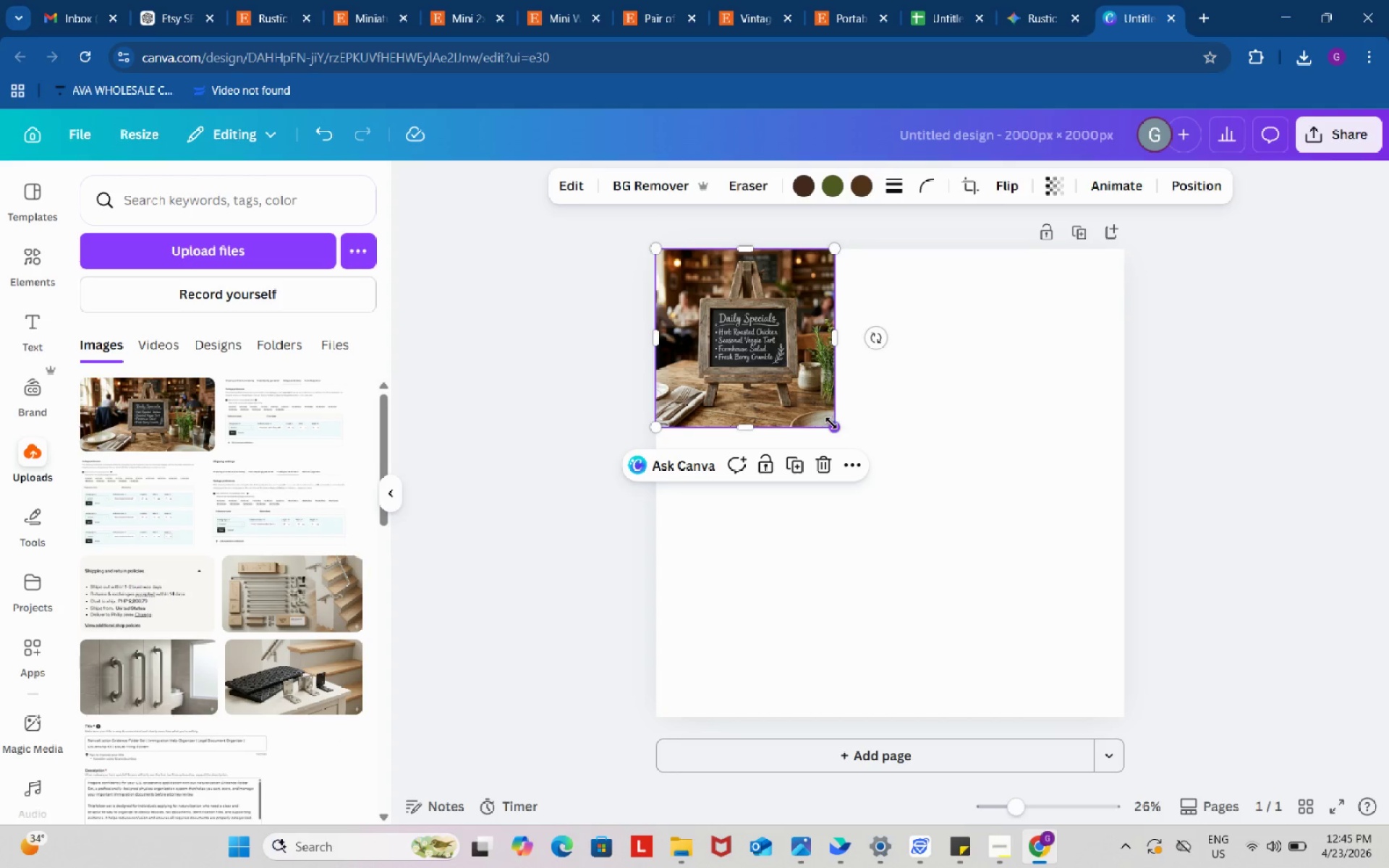 
left_click_drag(start_coordinate=[831, 423], to_coordinate=[1127, 711])
 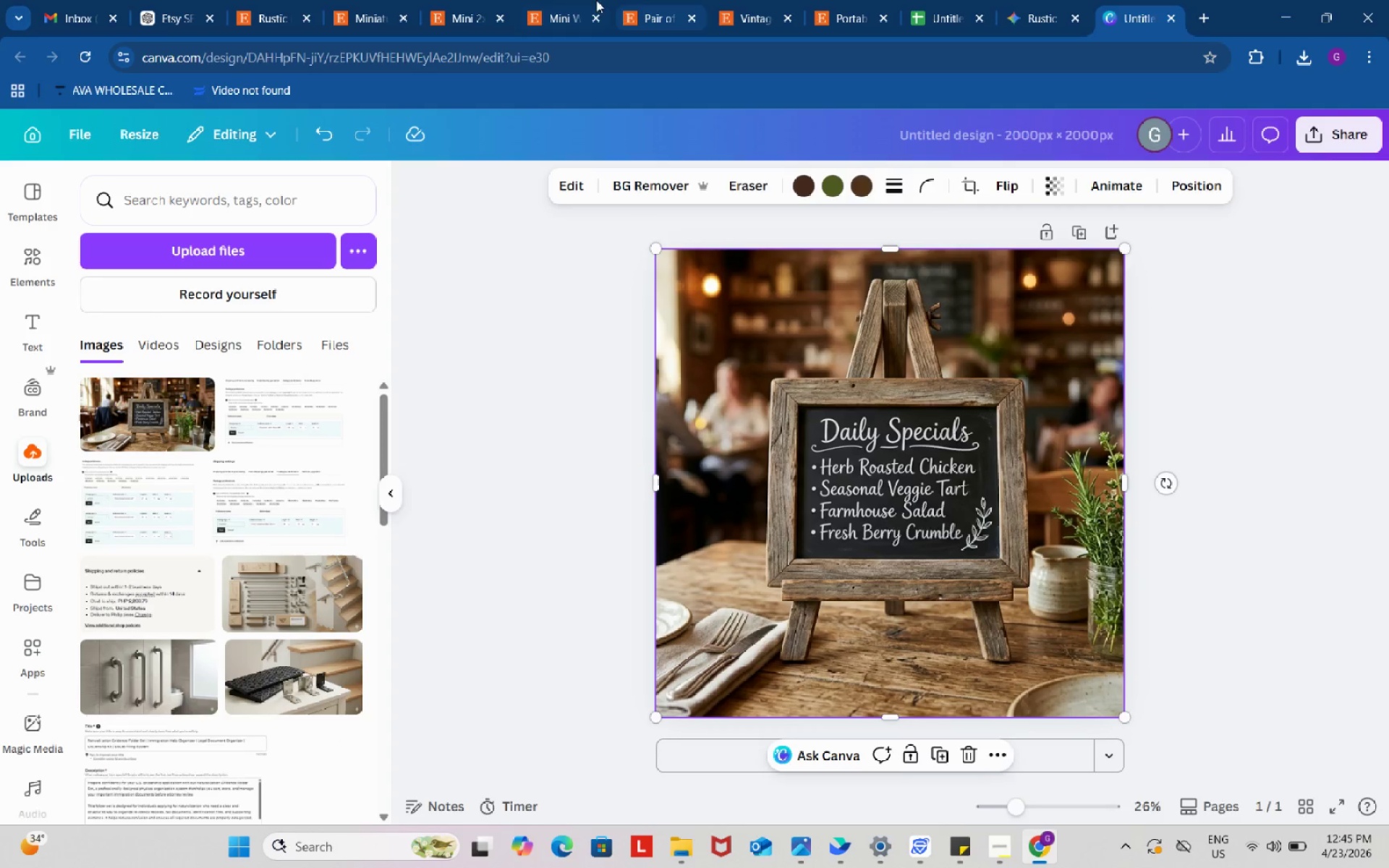 
left_click([577, 0])
 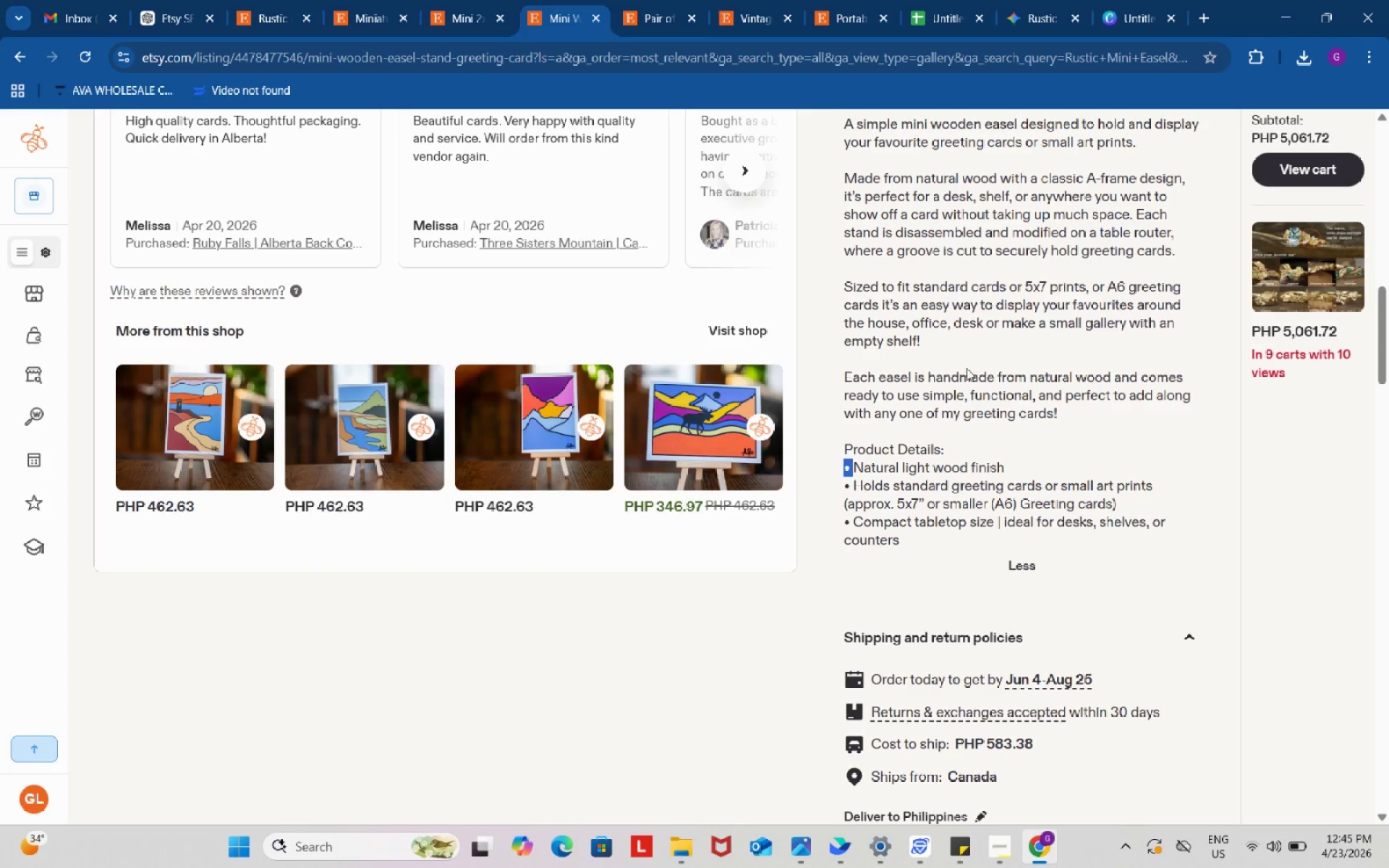 
scroll: coordinate [967, 368], scroll_direction: up, amount: 11.0
 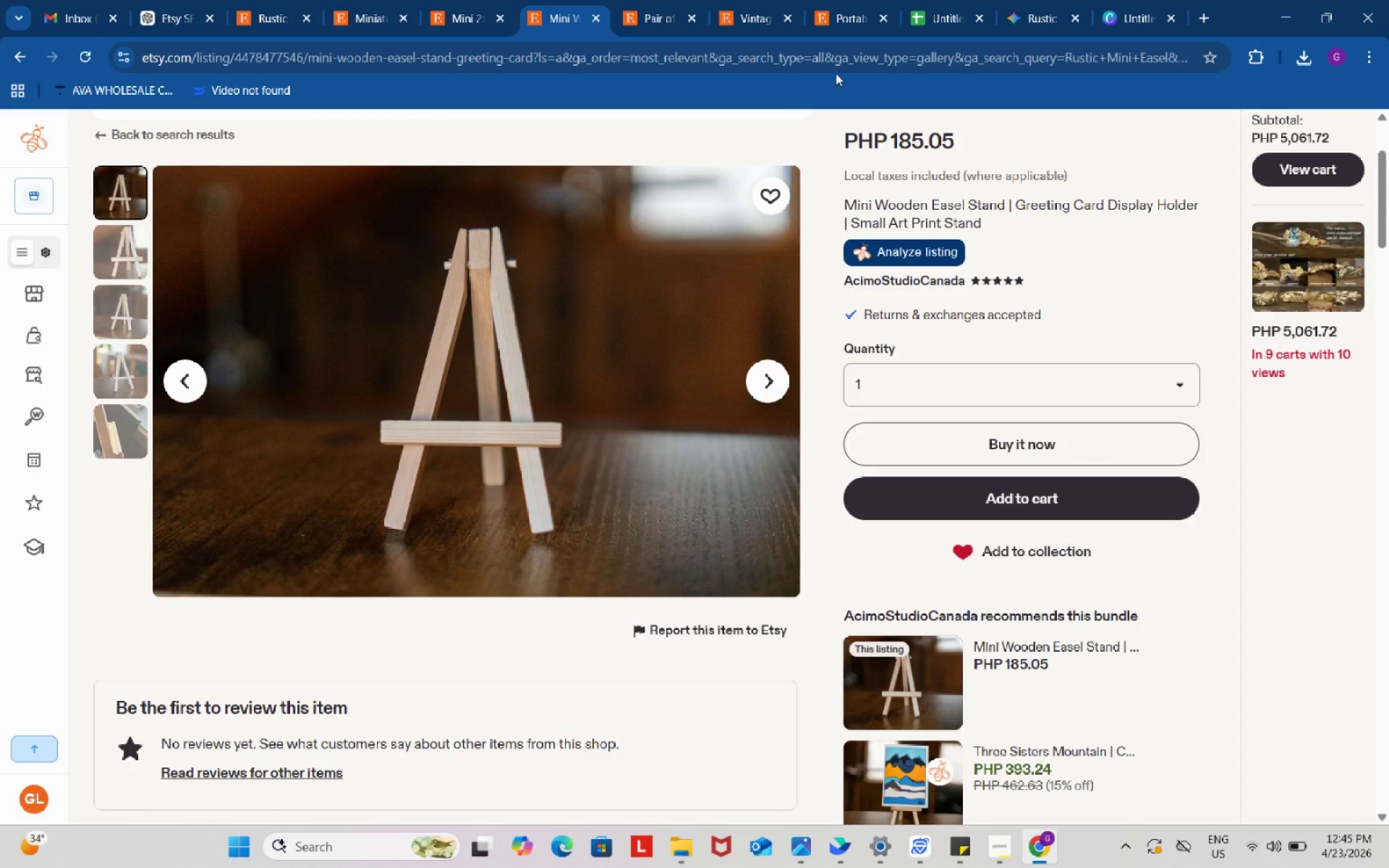 
left_click([750, 9])
 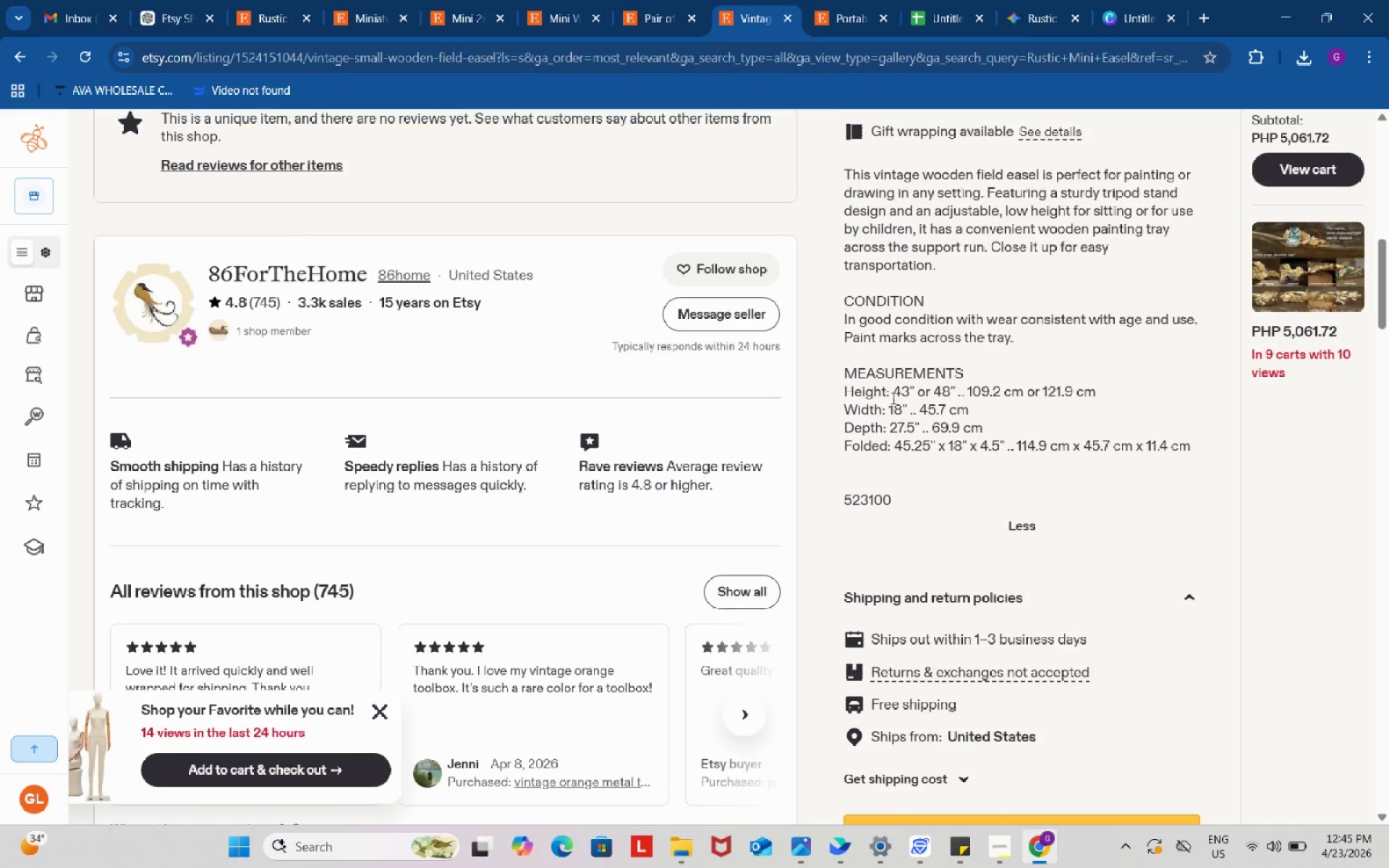 
scroll: coordinate [892, 397], scroll_direction: up, amount: 8.0
 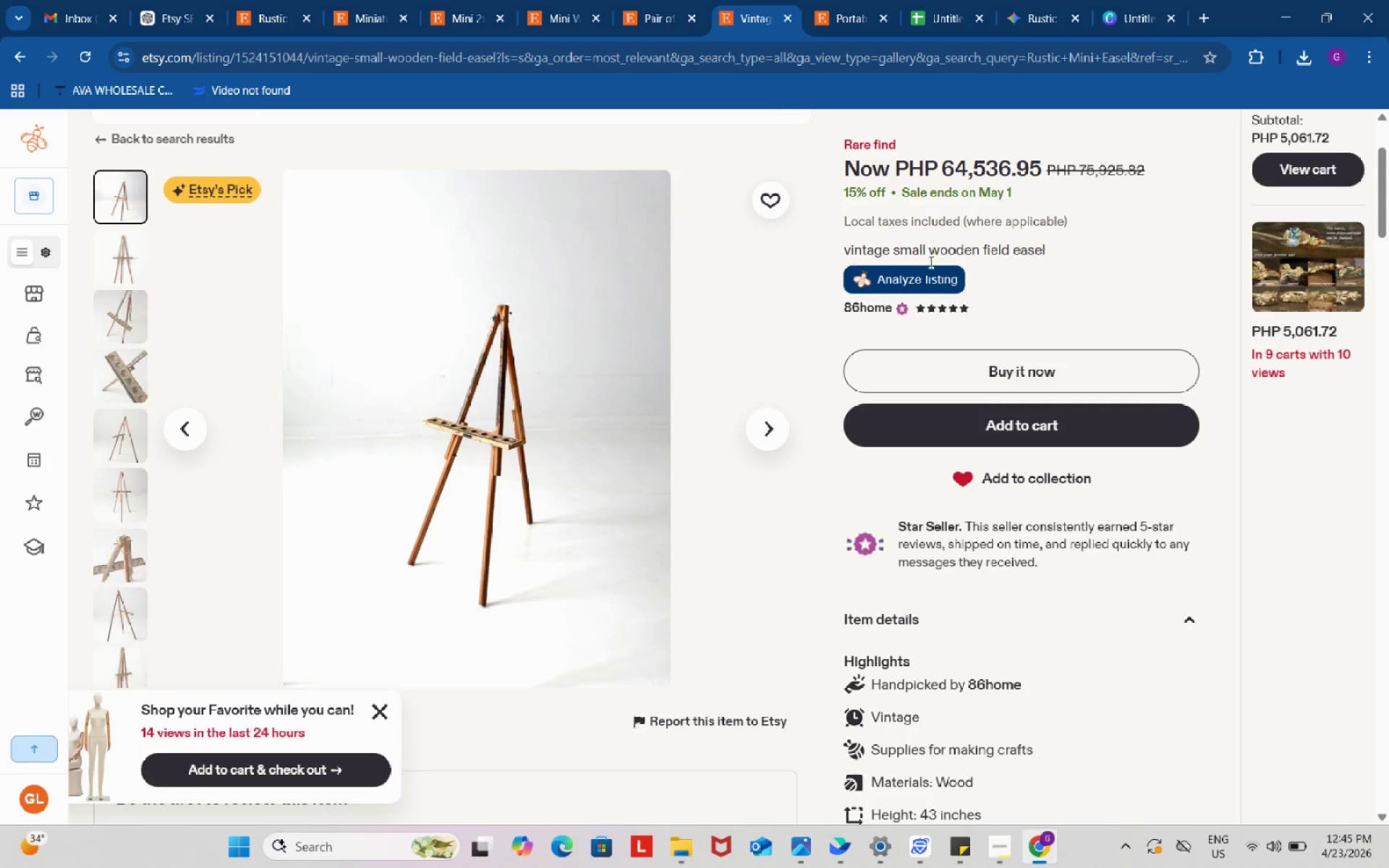 
left_click([930, 270])
 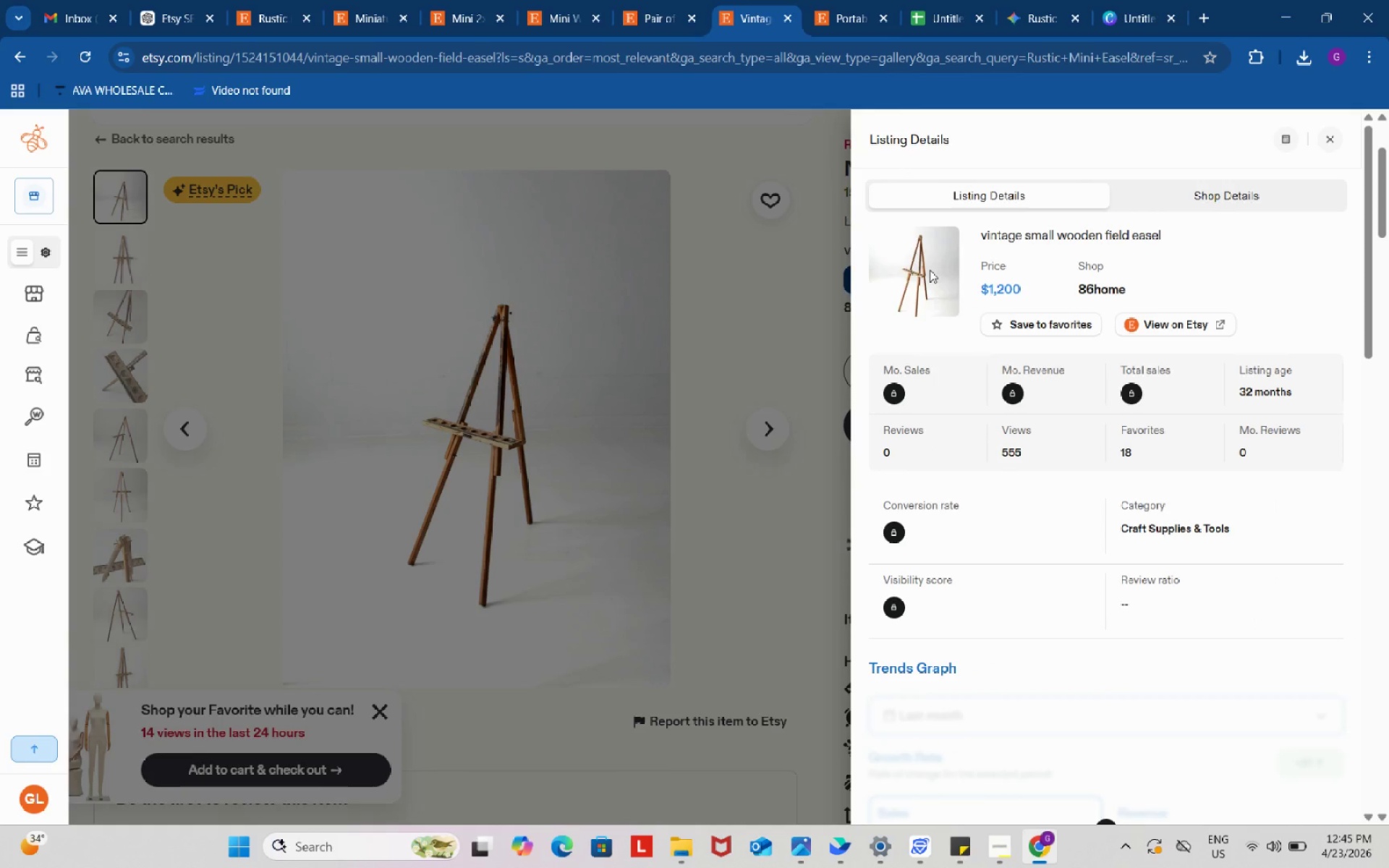 
wait(29.62)
 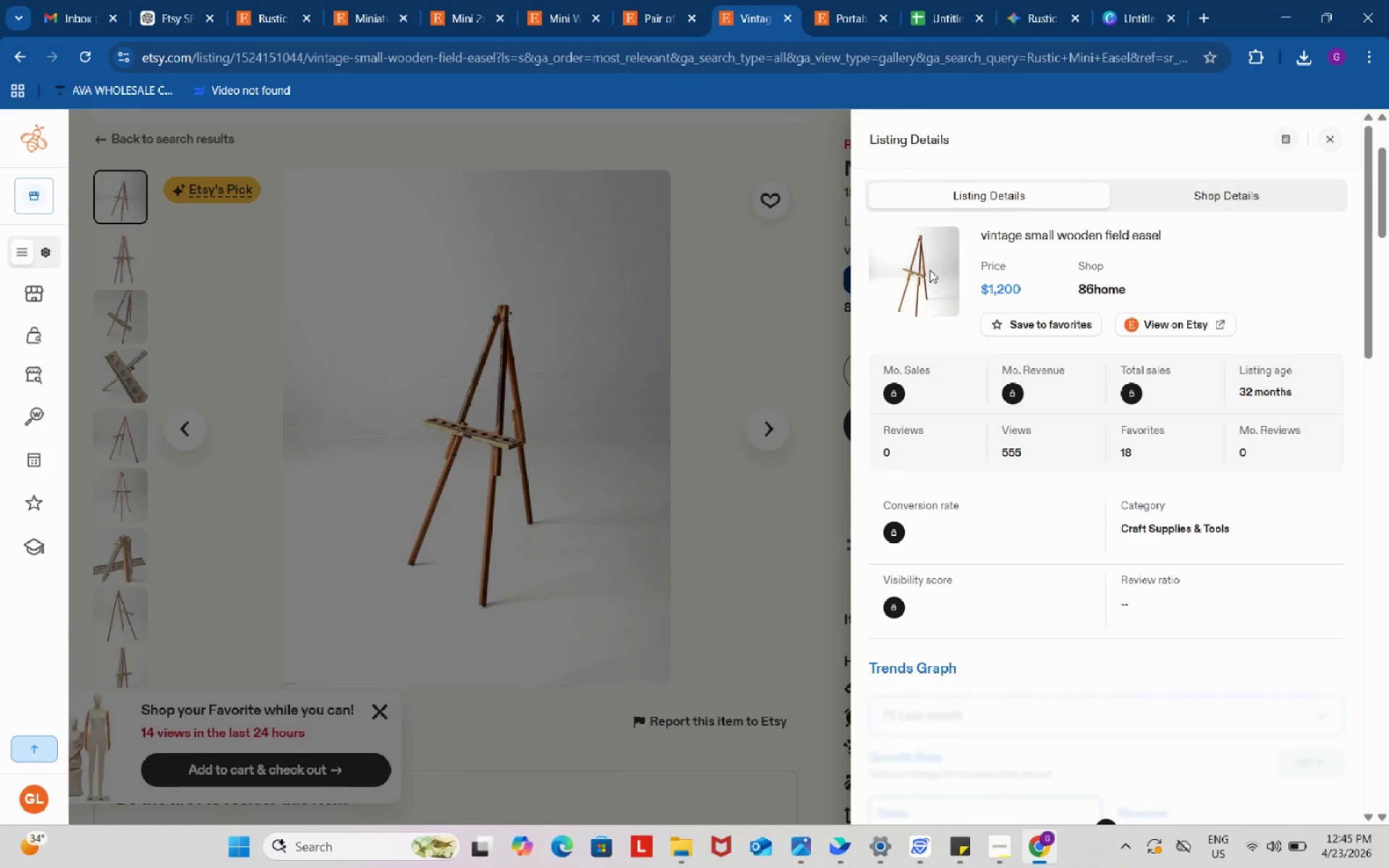 
scroll: coordinate [1050, 465], scroll_direction: down, amount: 11.0
 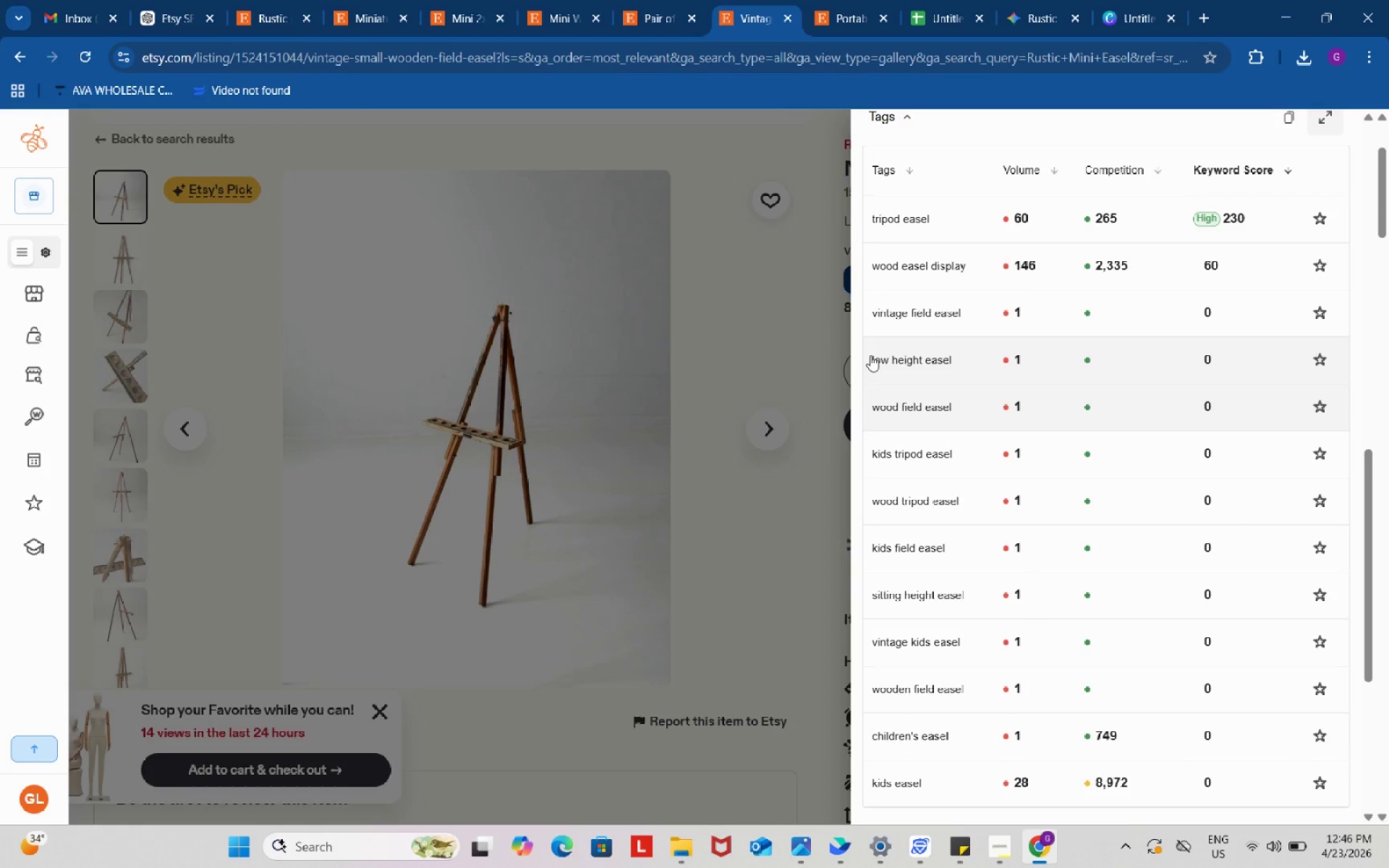 
left_click([825, 327])
 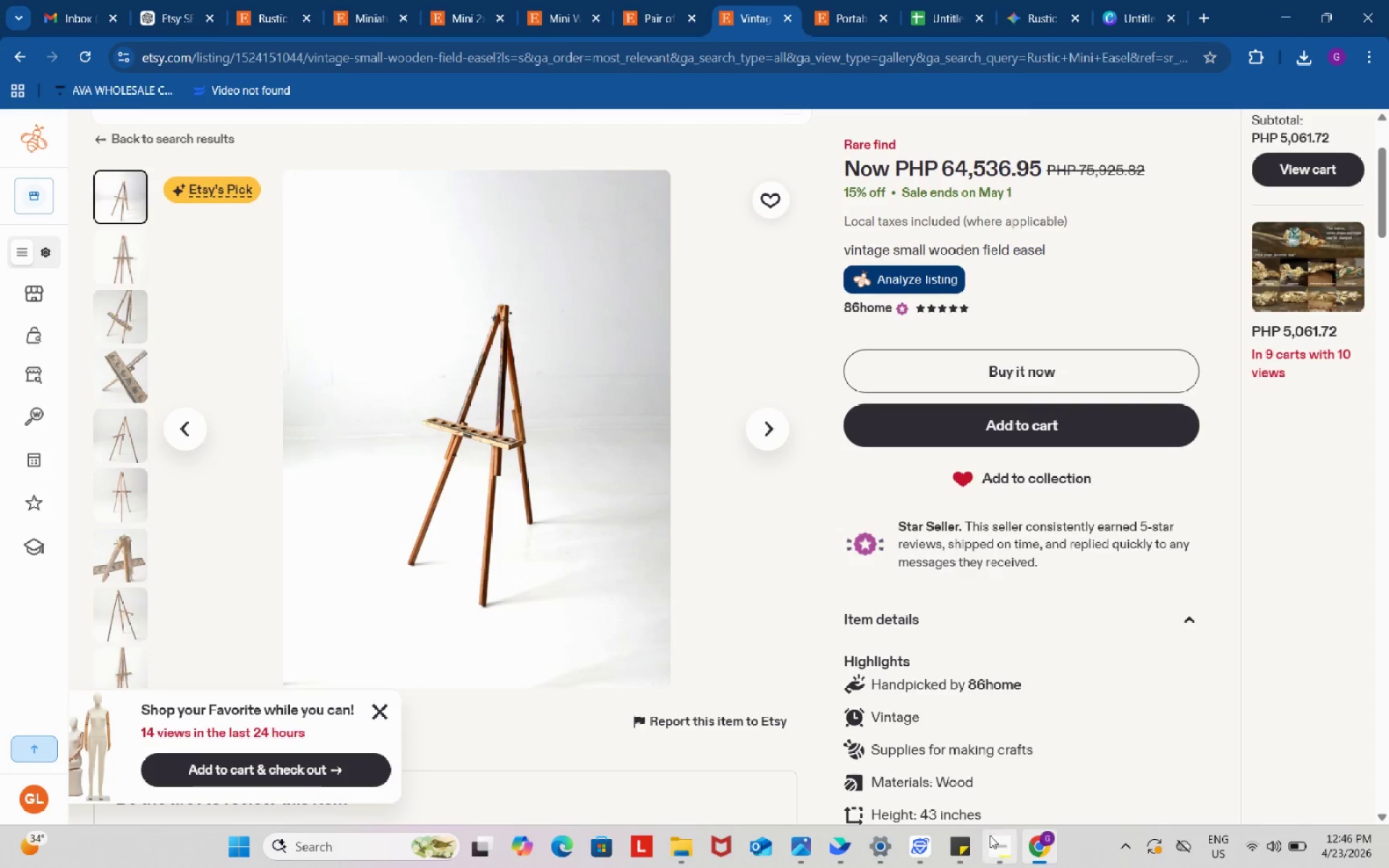 
left_click([994, 853])